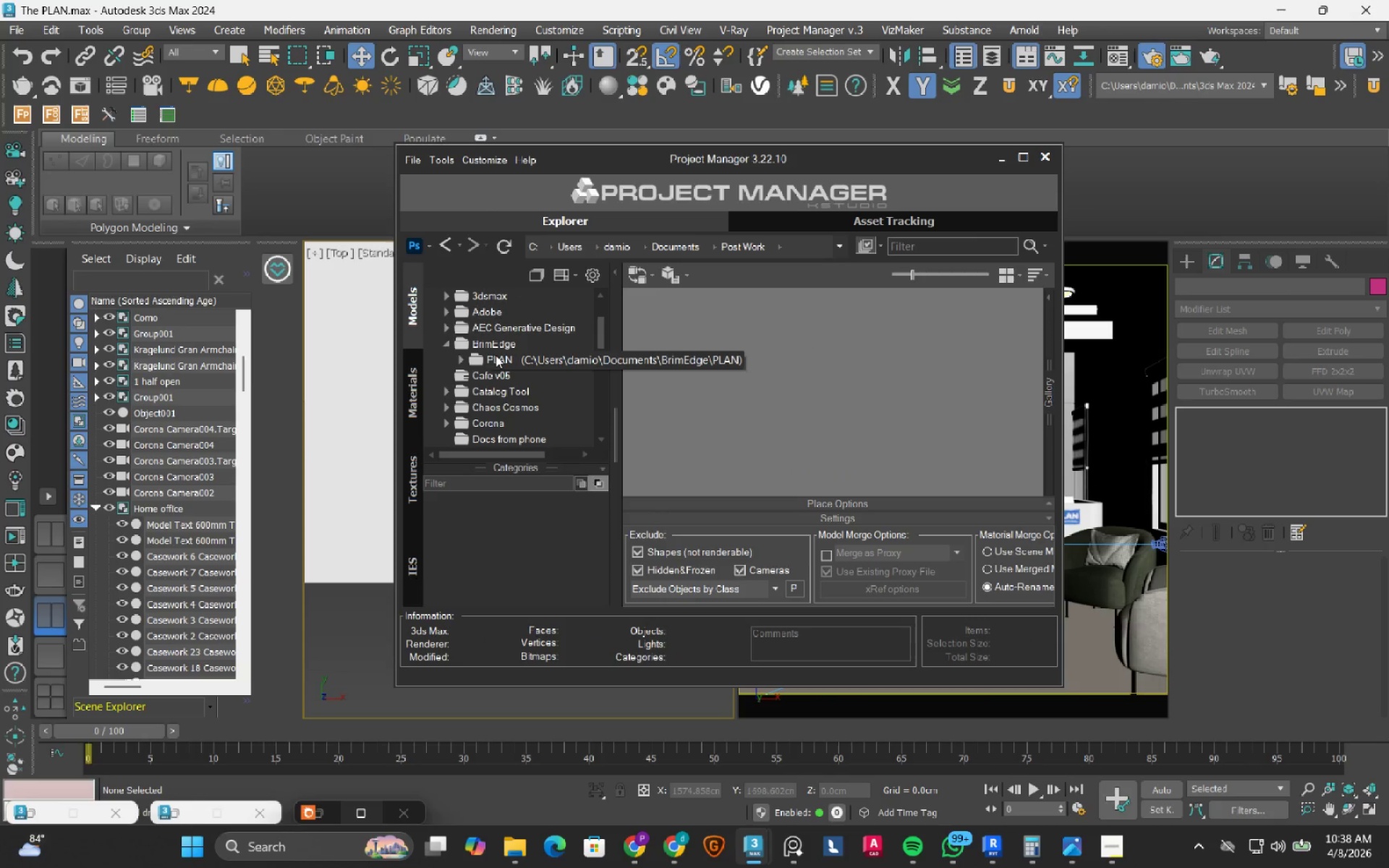 
left_click([496, 355])
 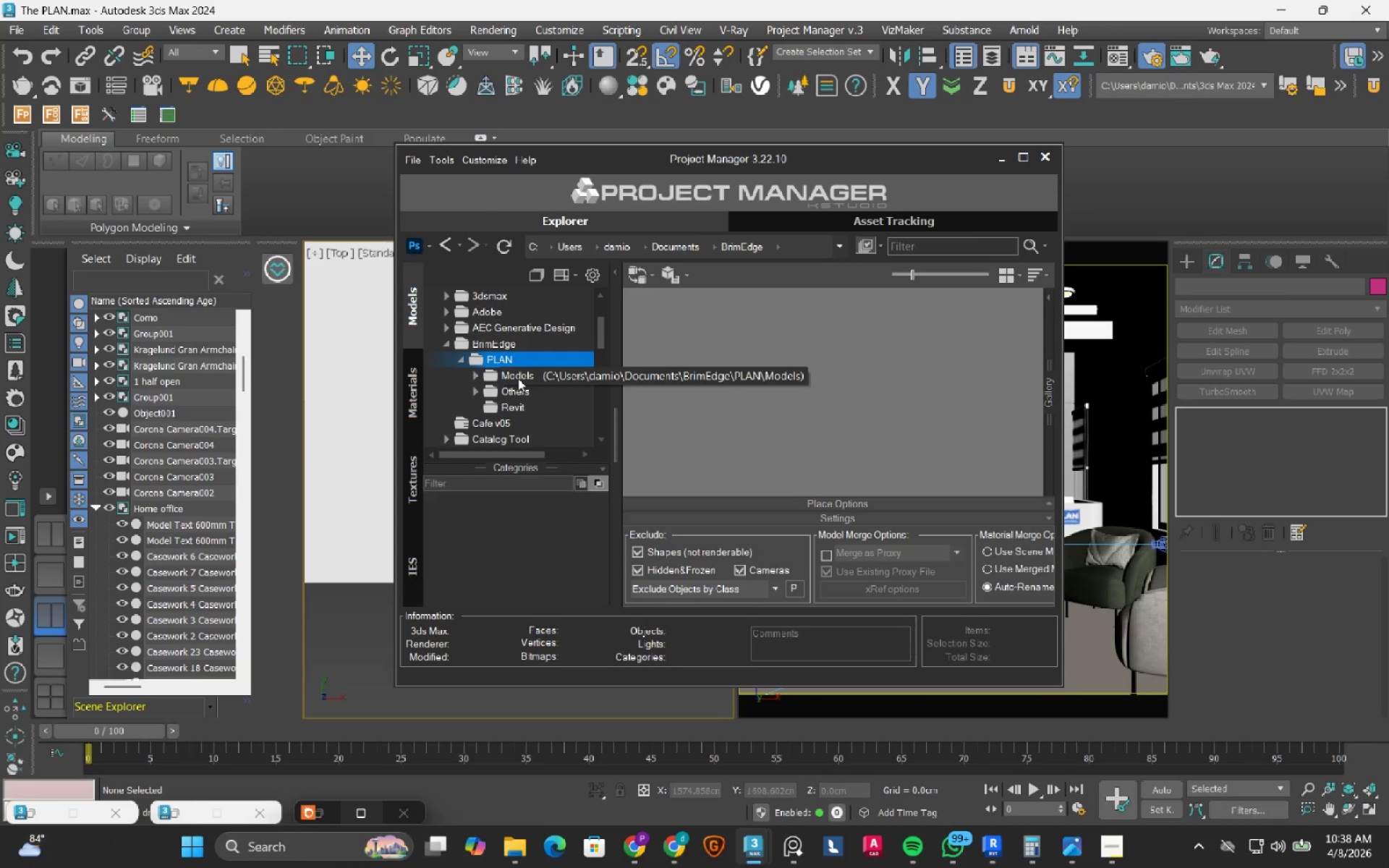 
left_click([518, 379])
 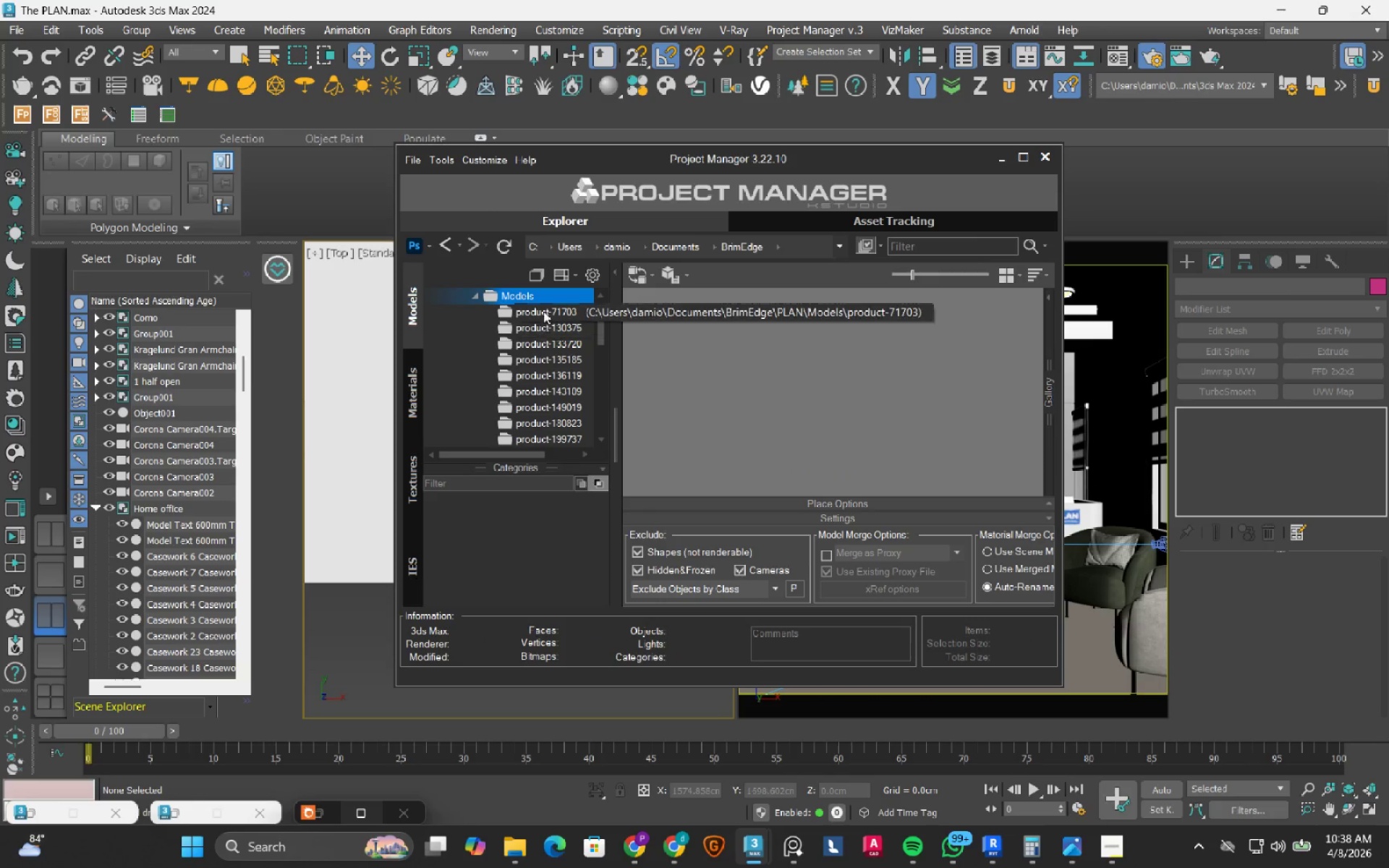 
right_click([546, 302])
 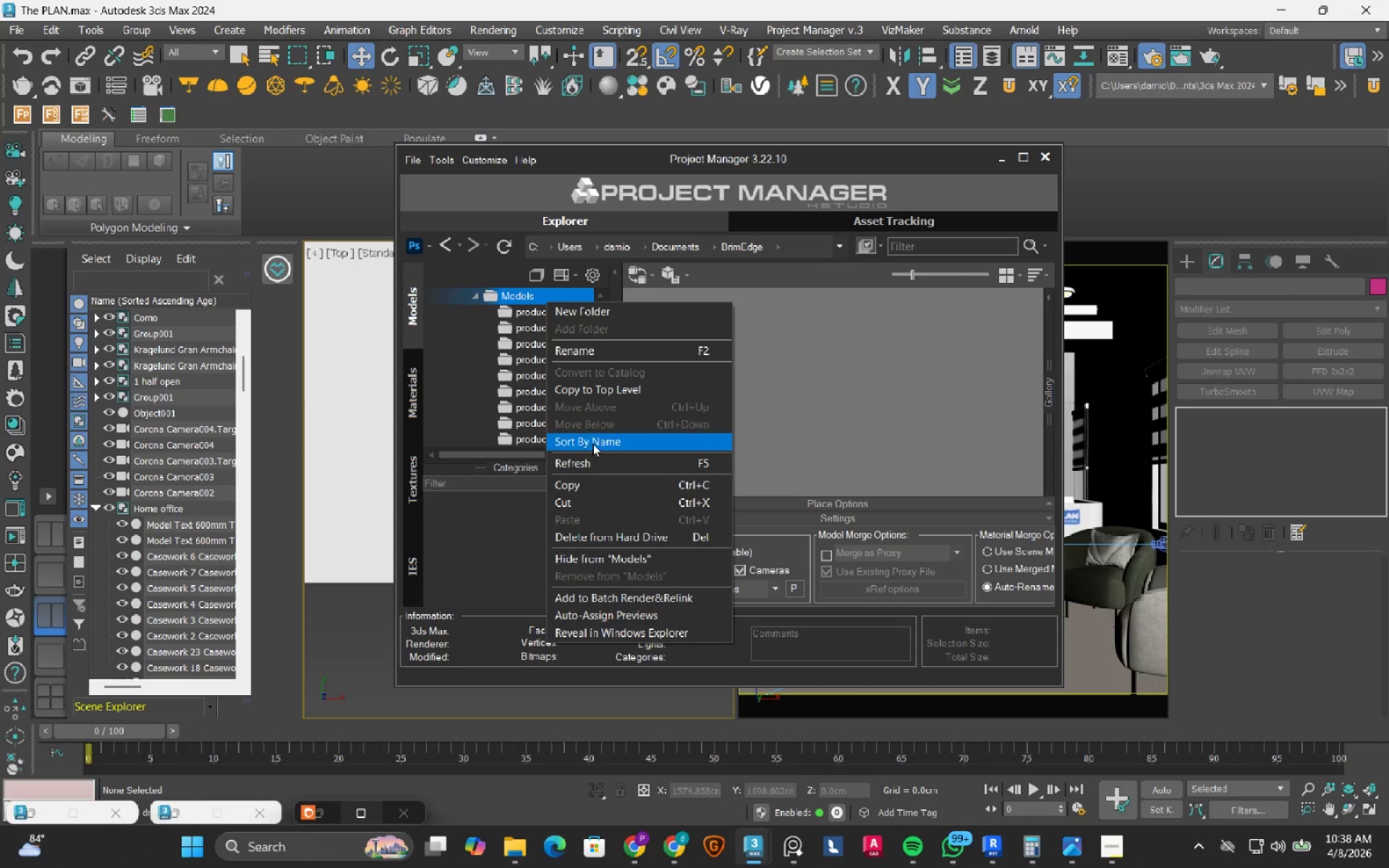 
left_click([588, 459])
 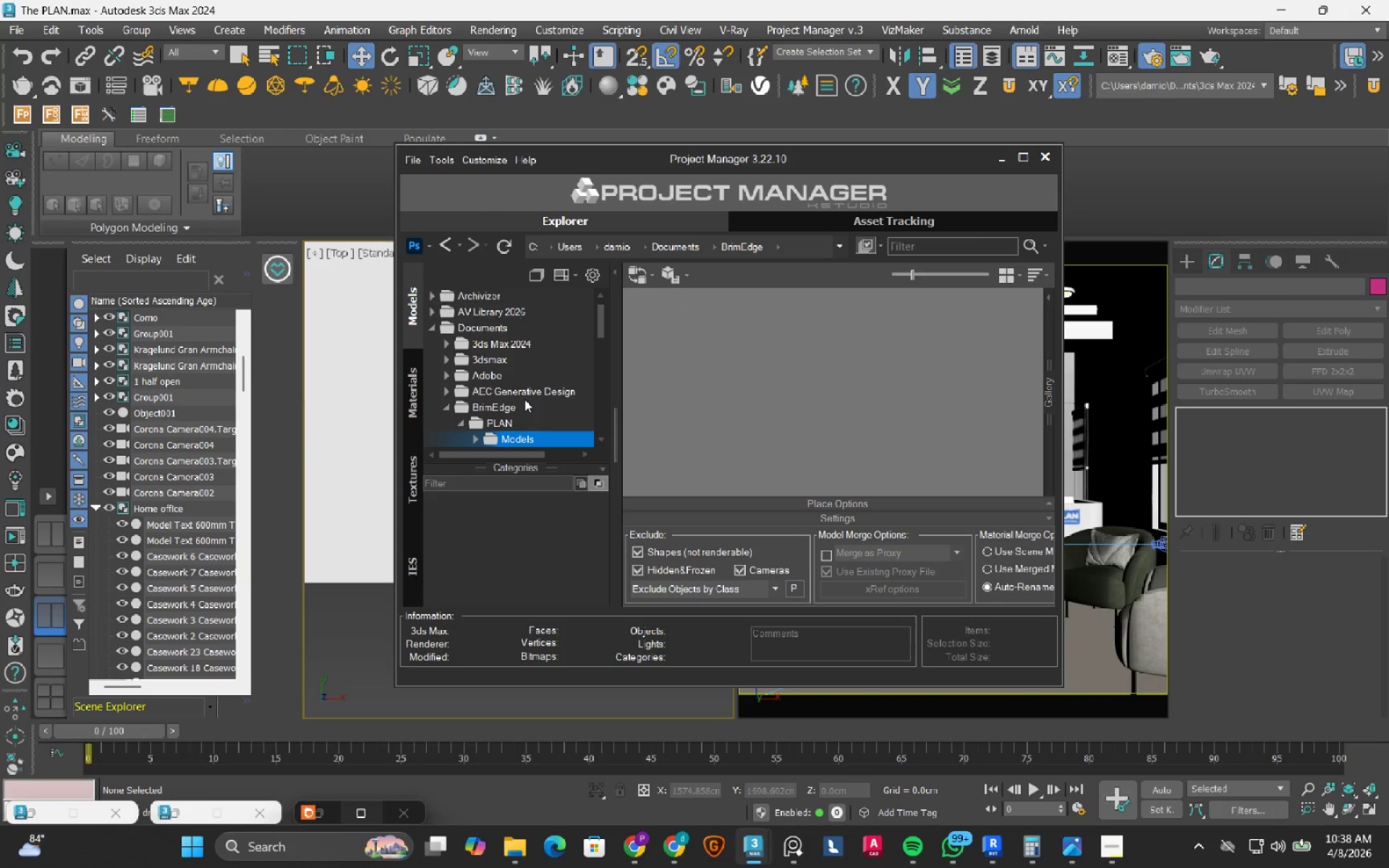 
scroll: coordinate [524, 401], scroll_direction: down, amount: 3.0
 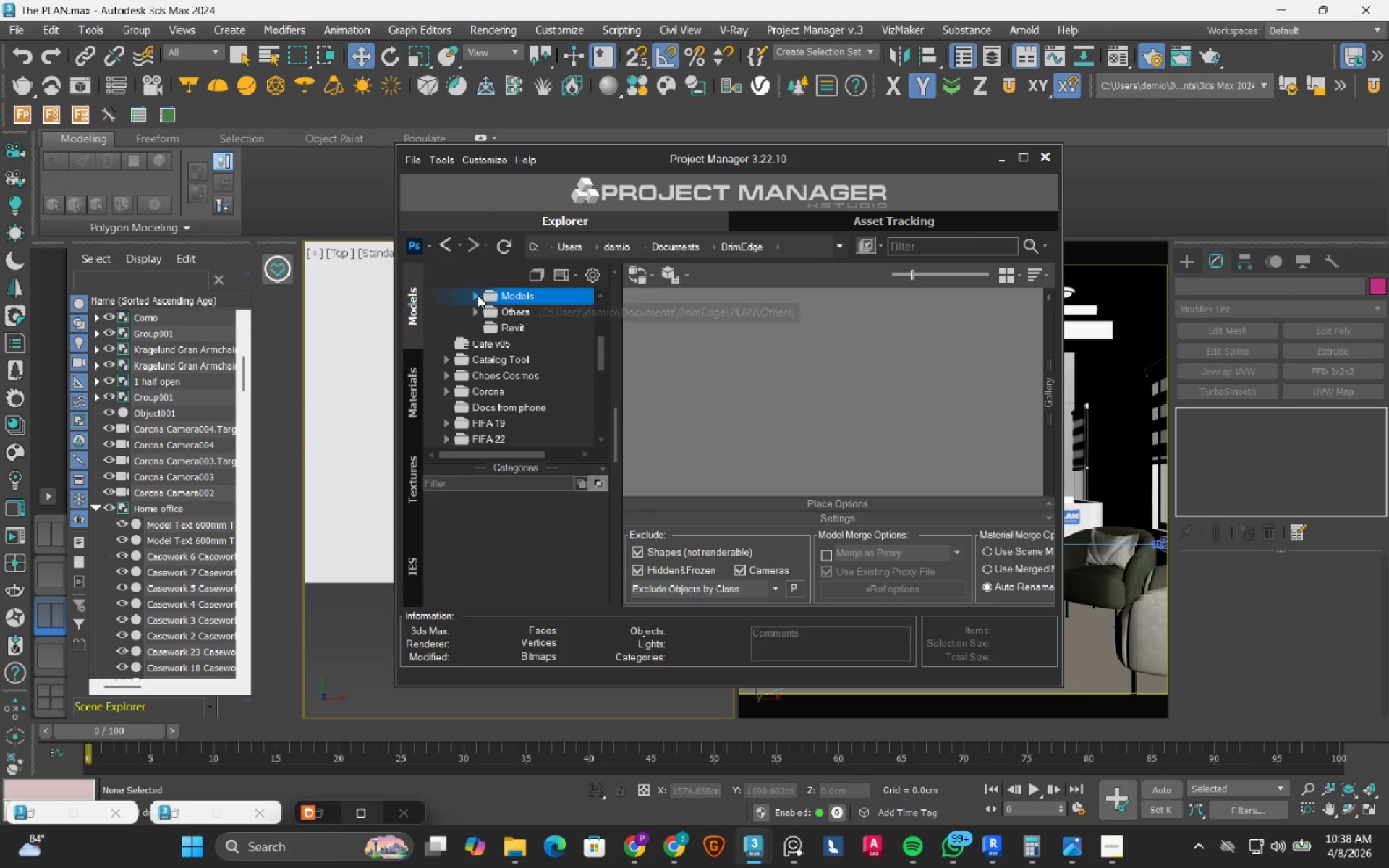 
scroll: coordinate [477, 304], scroll_direction: up, amount: 1.0
 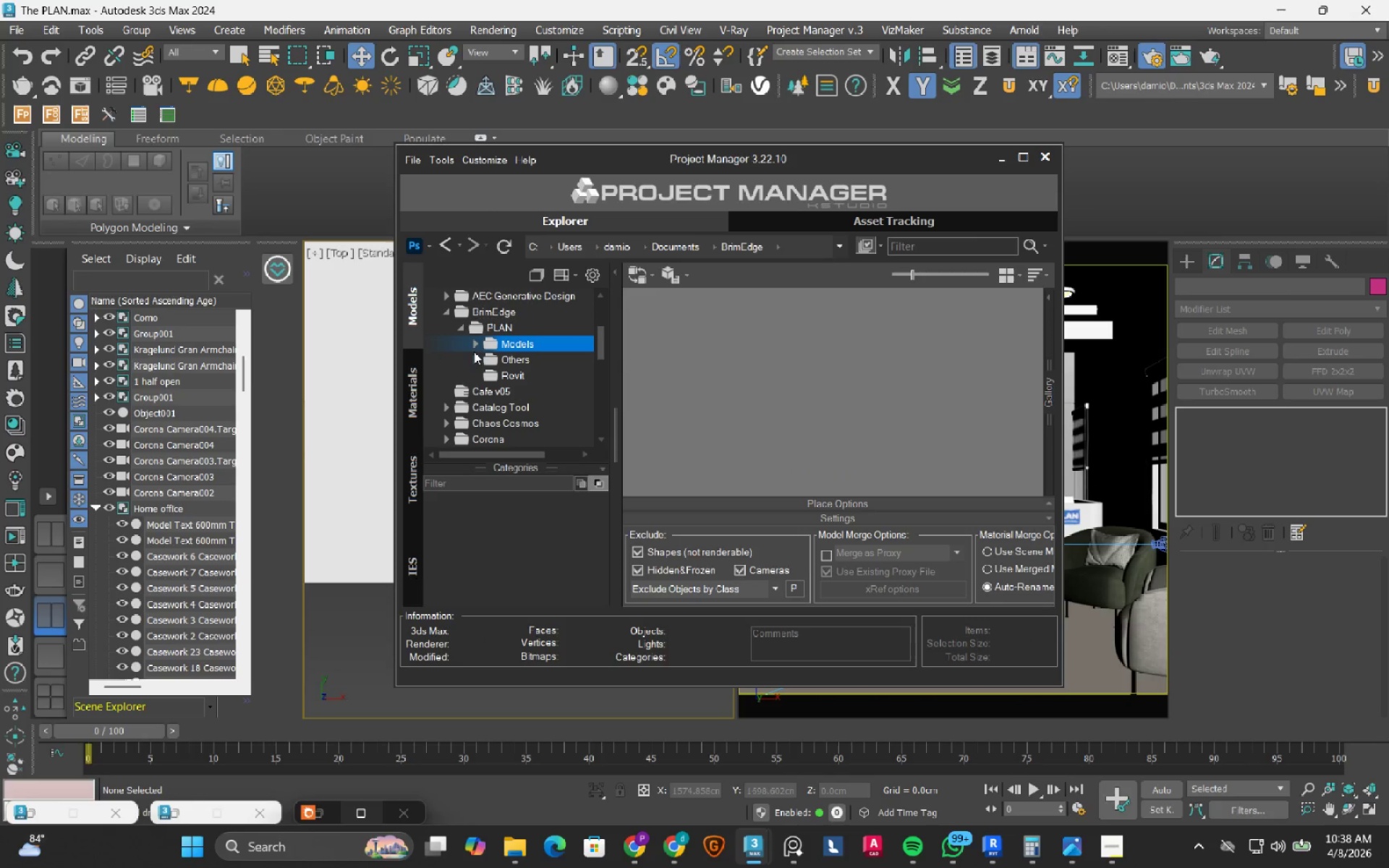 
left_click([475, 346])
 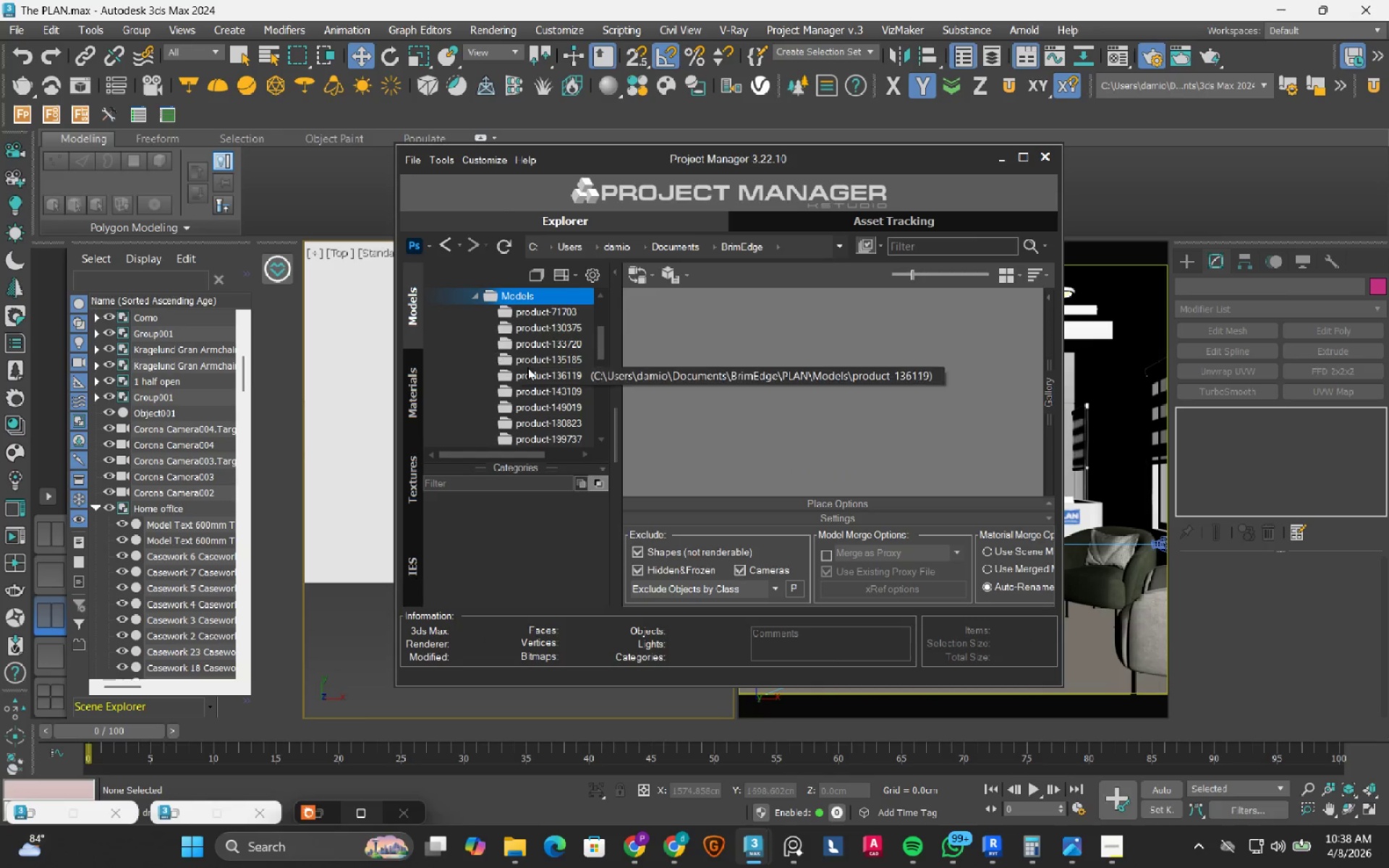 
scroll: coordinate [527, 367], scroll_direction: down, amount: 3.0
 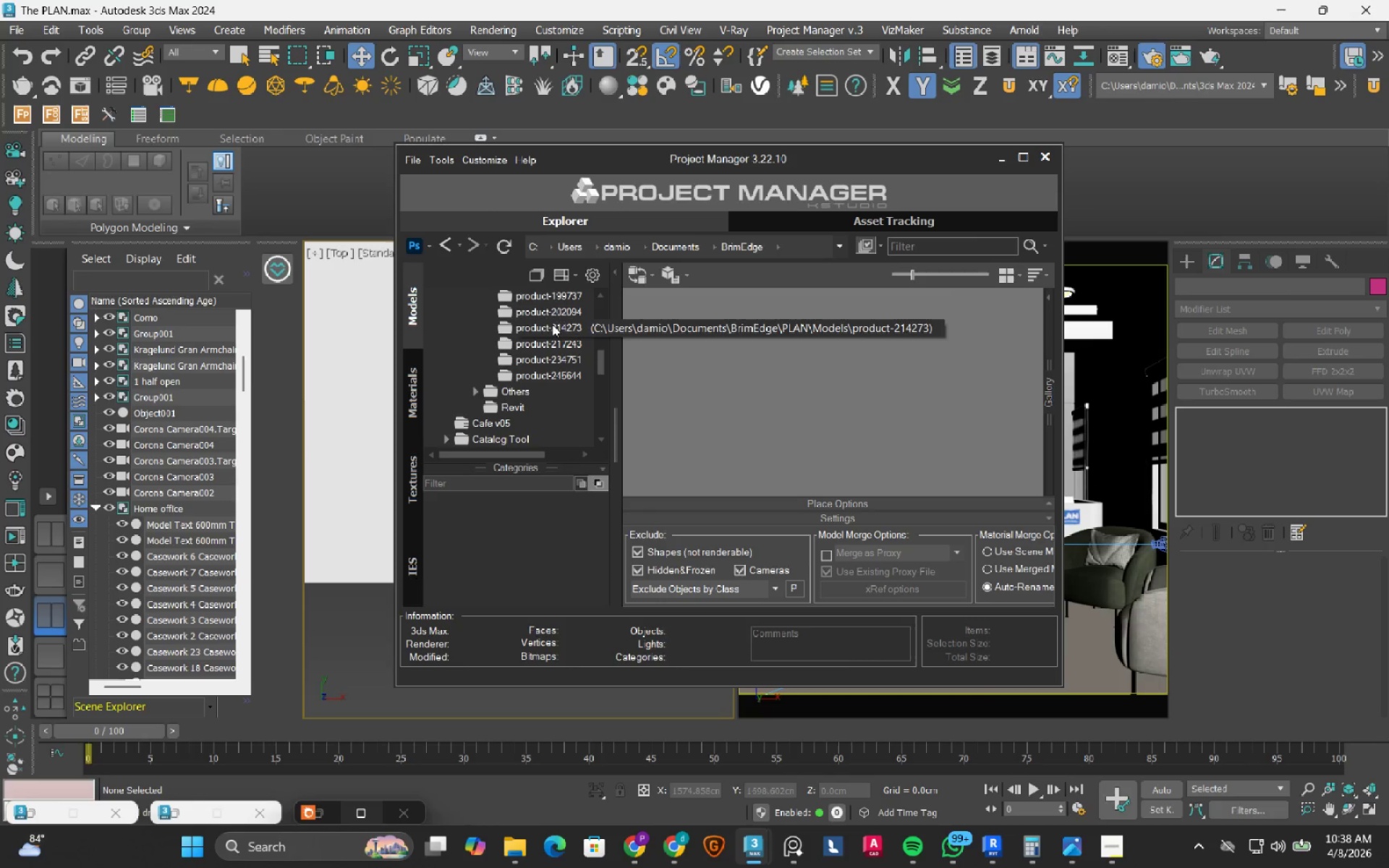 
left_click([554, 307])
 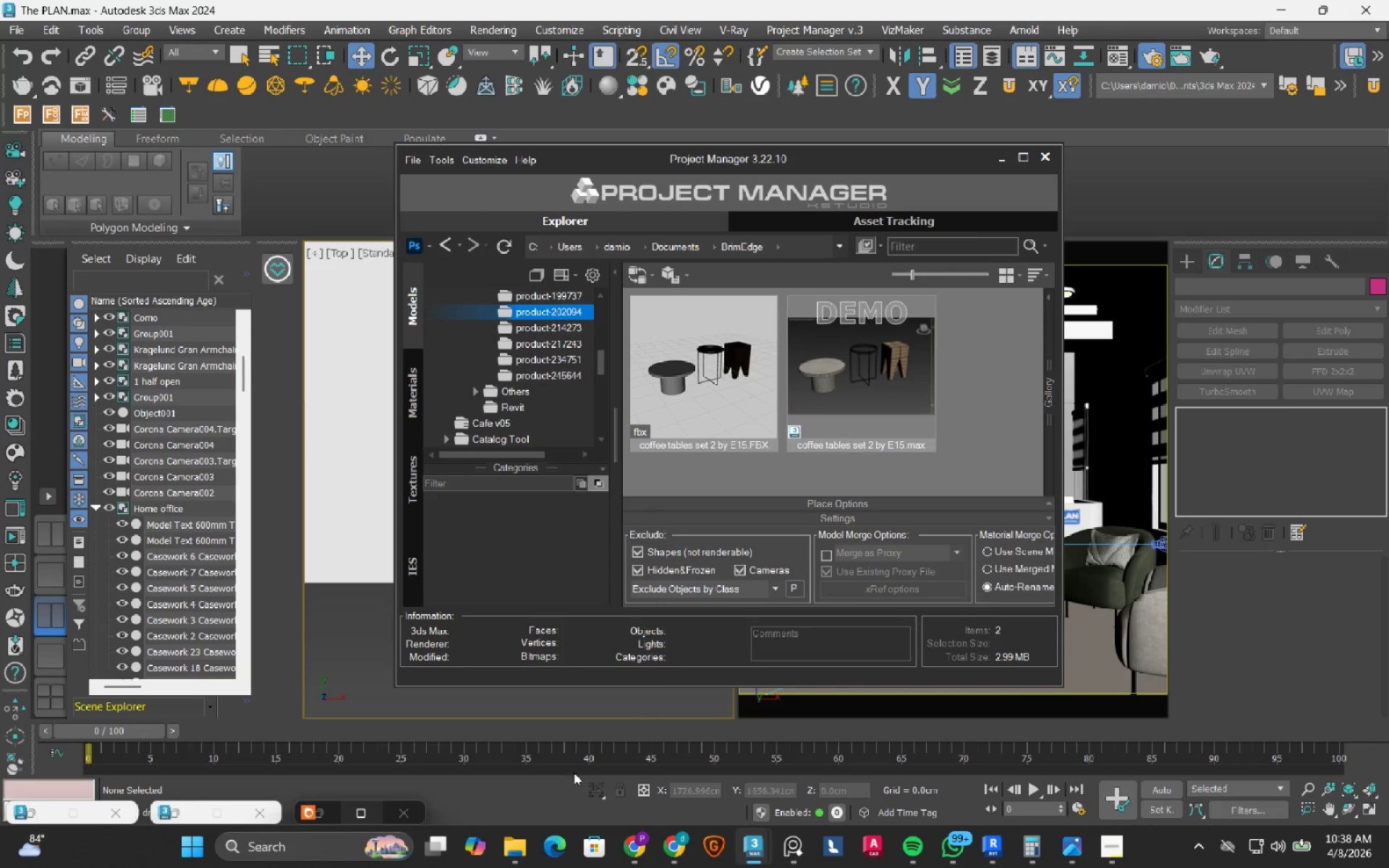 
left_click([515, 851])
 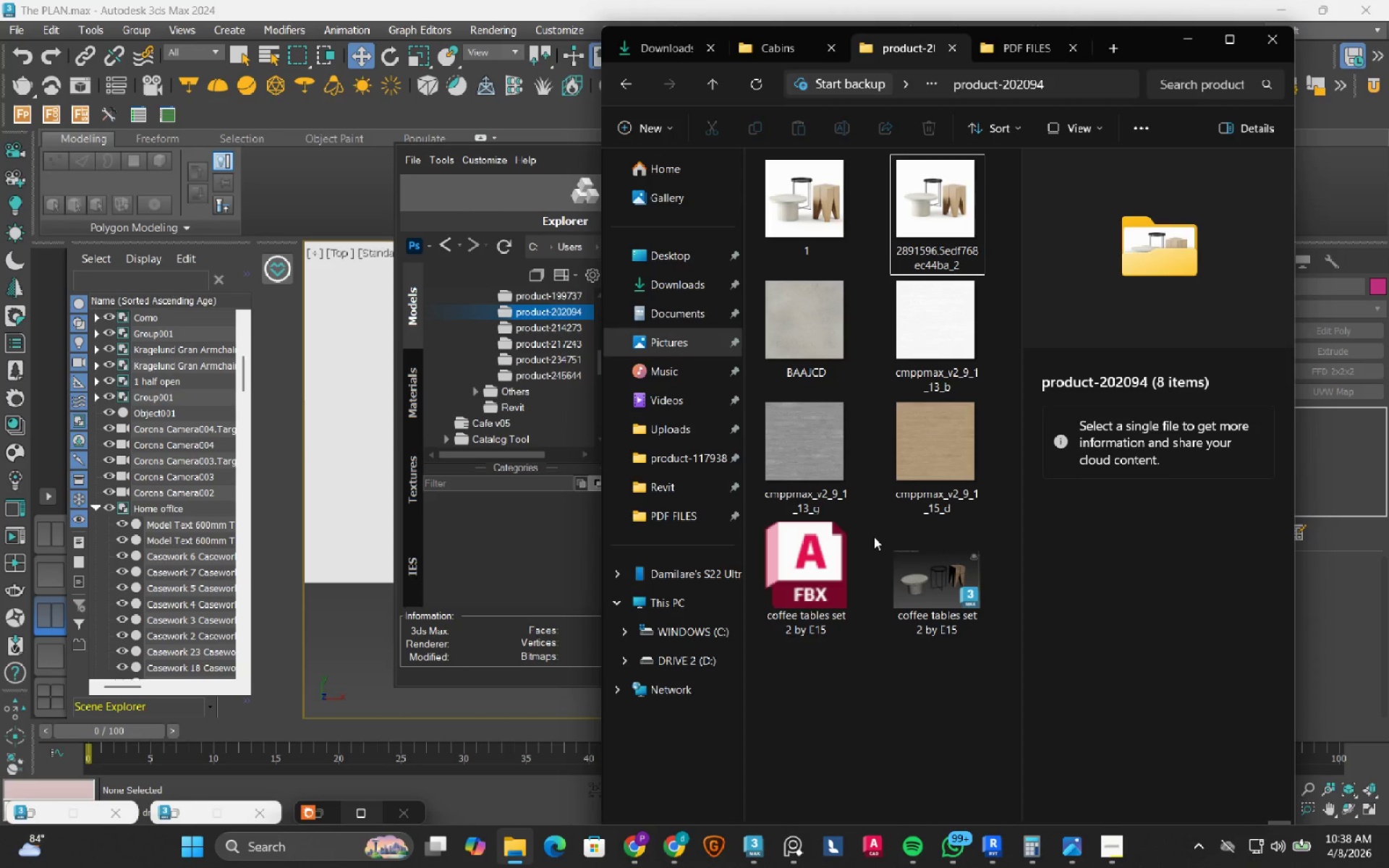 
left_click([928, 574])
 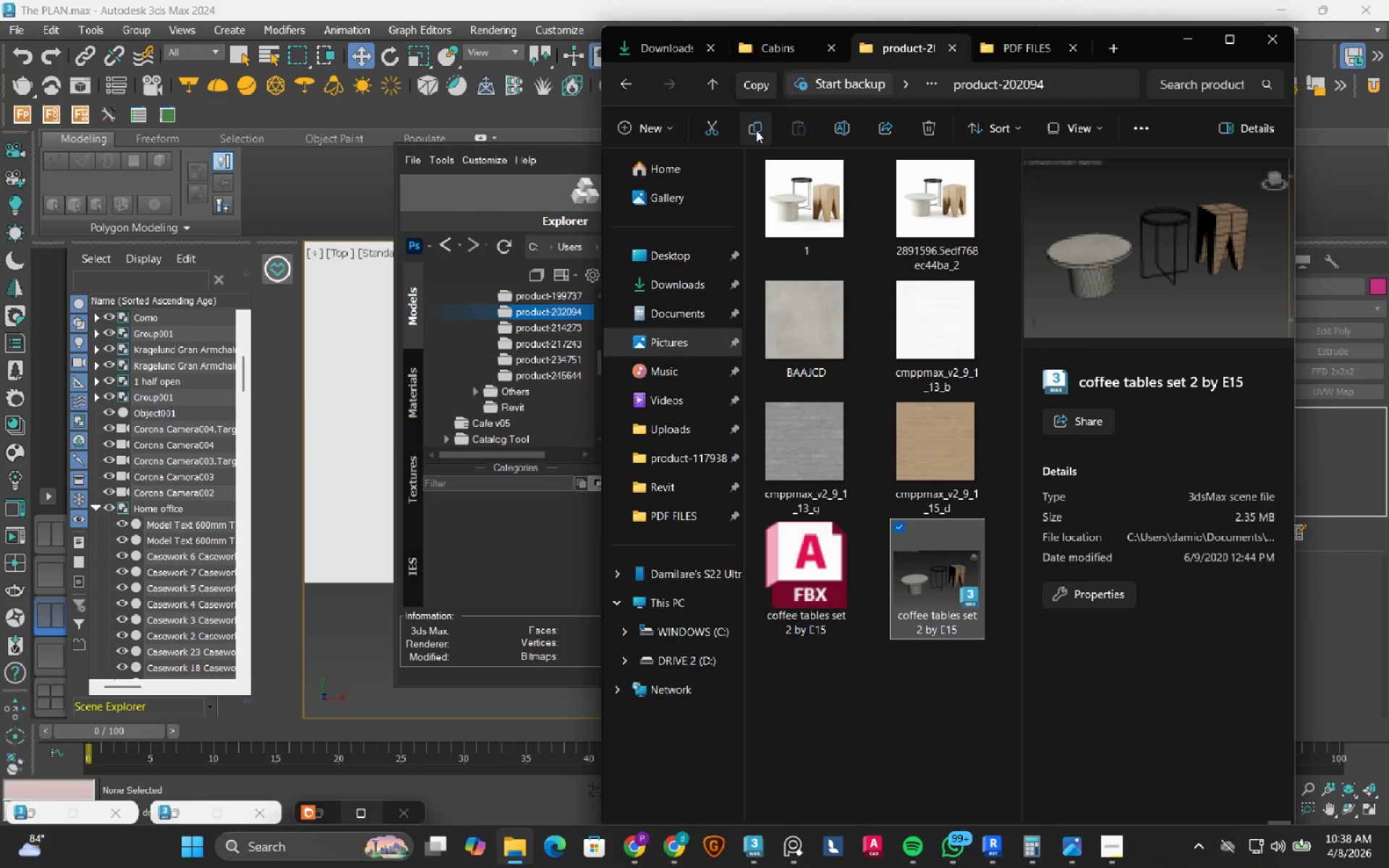 
double_click([795, 124])
 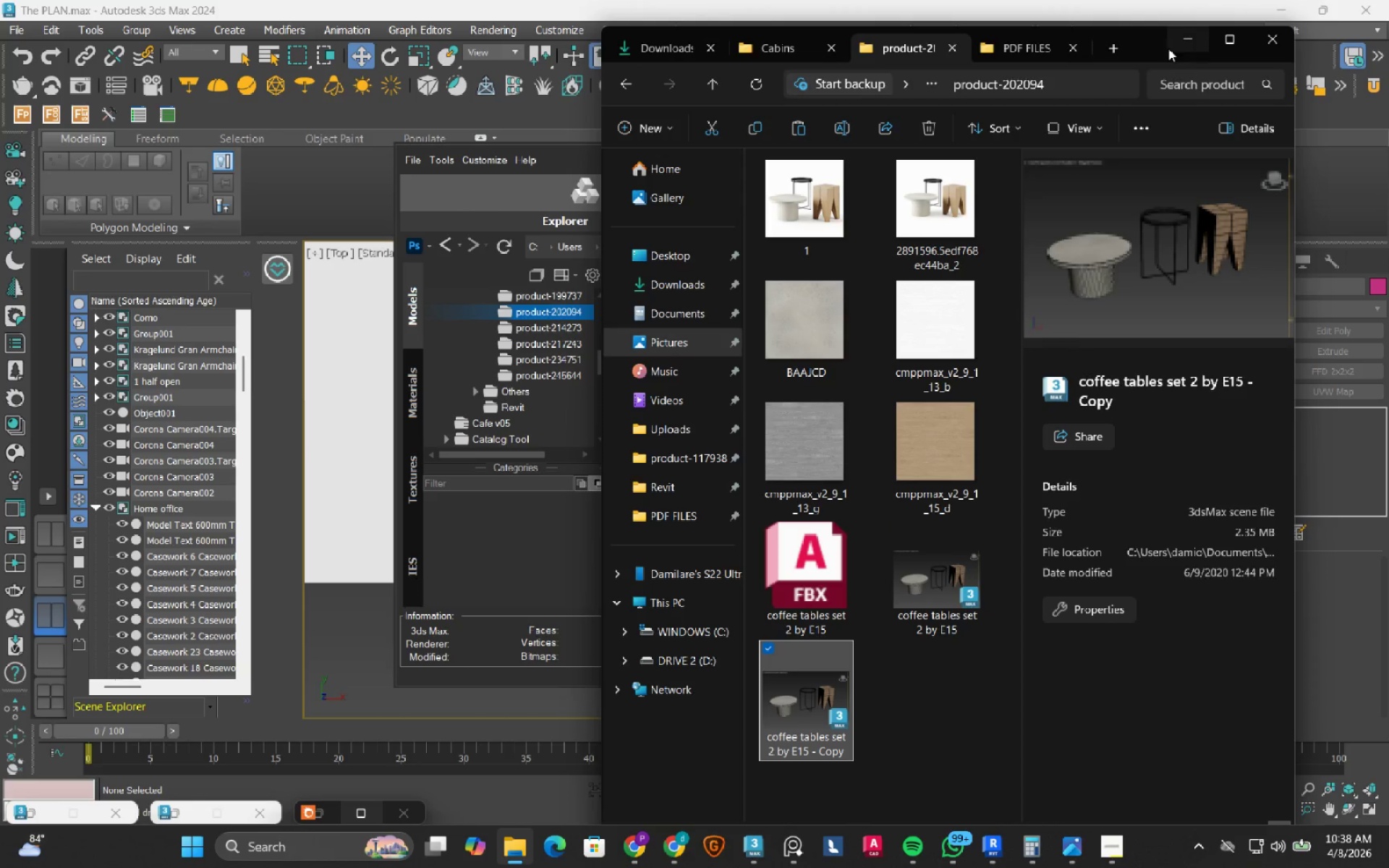 
left_click([1181, 45])
 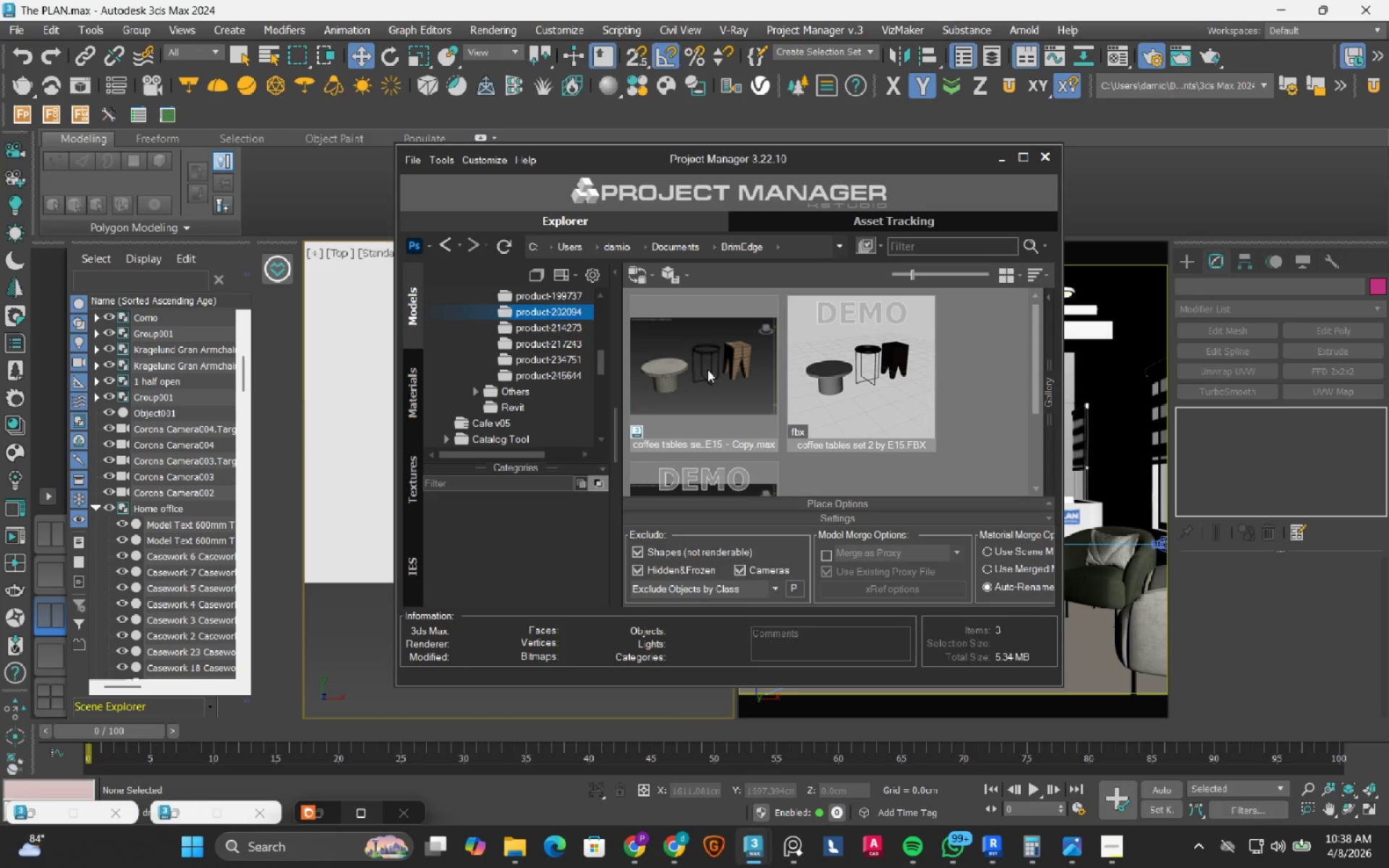 
double_click([708, 355])
 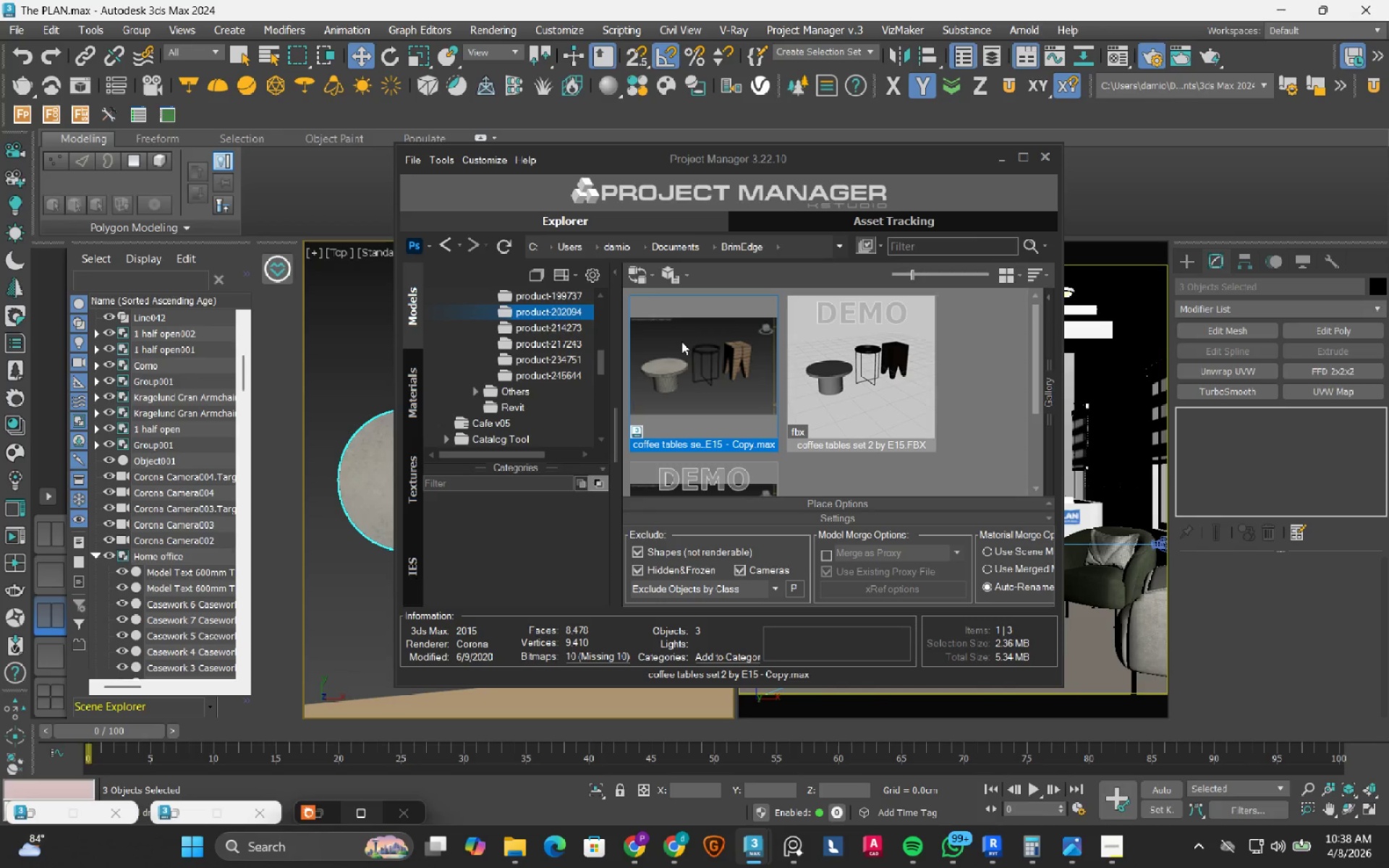 
left_click([1002, 158])
 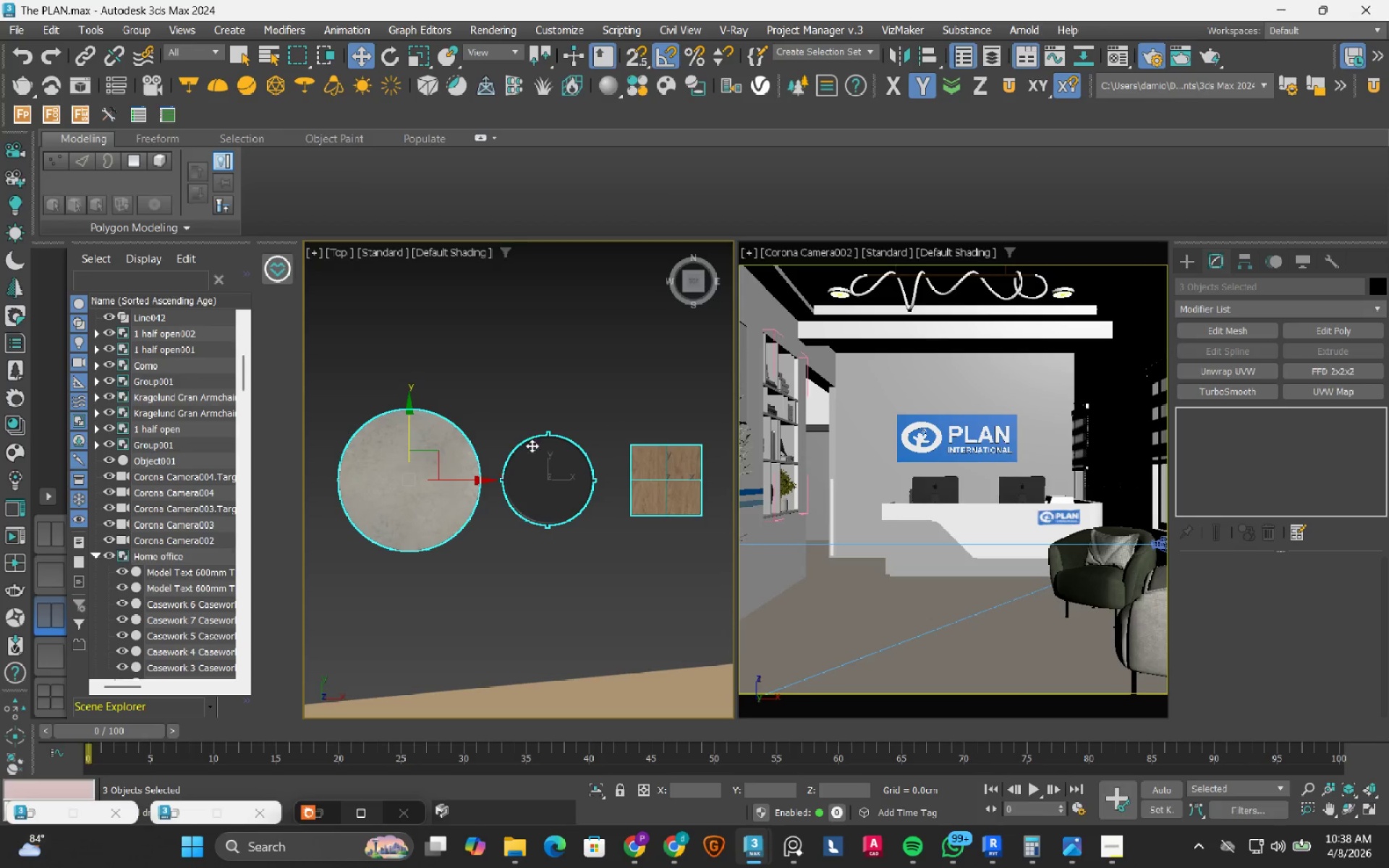 
scroll: coordinate [494, 475], scroll_direction: down, amount: 3.0
 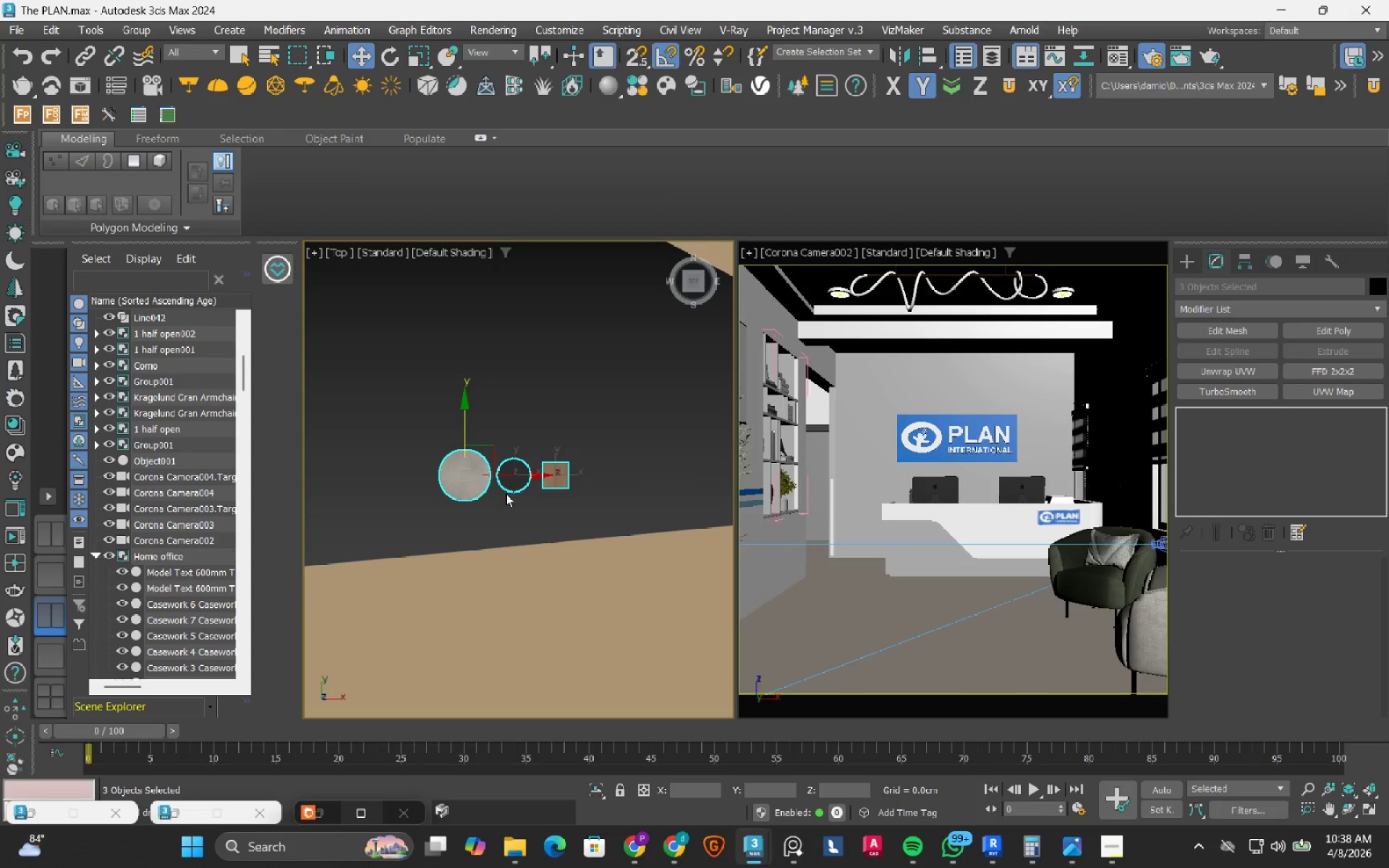 
scroll: coordinate [506, 493], scroll_direction: up, amount: 2.0
 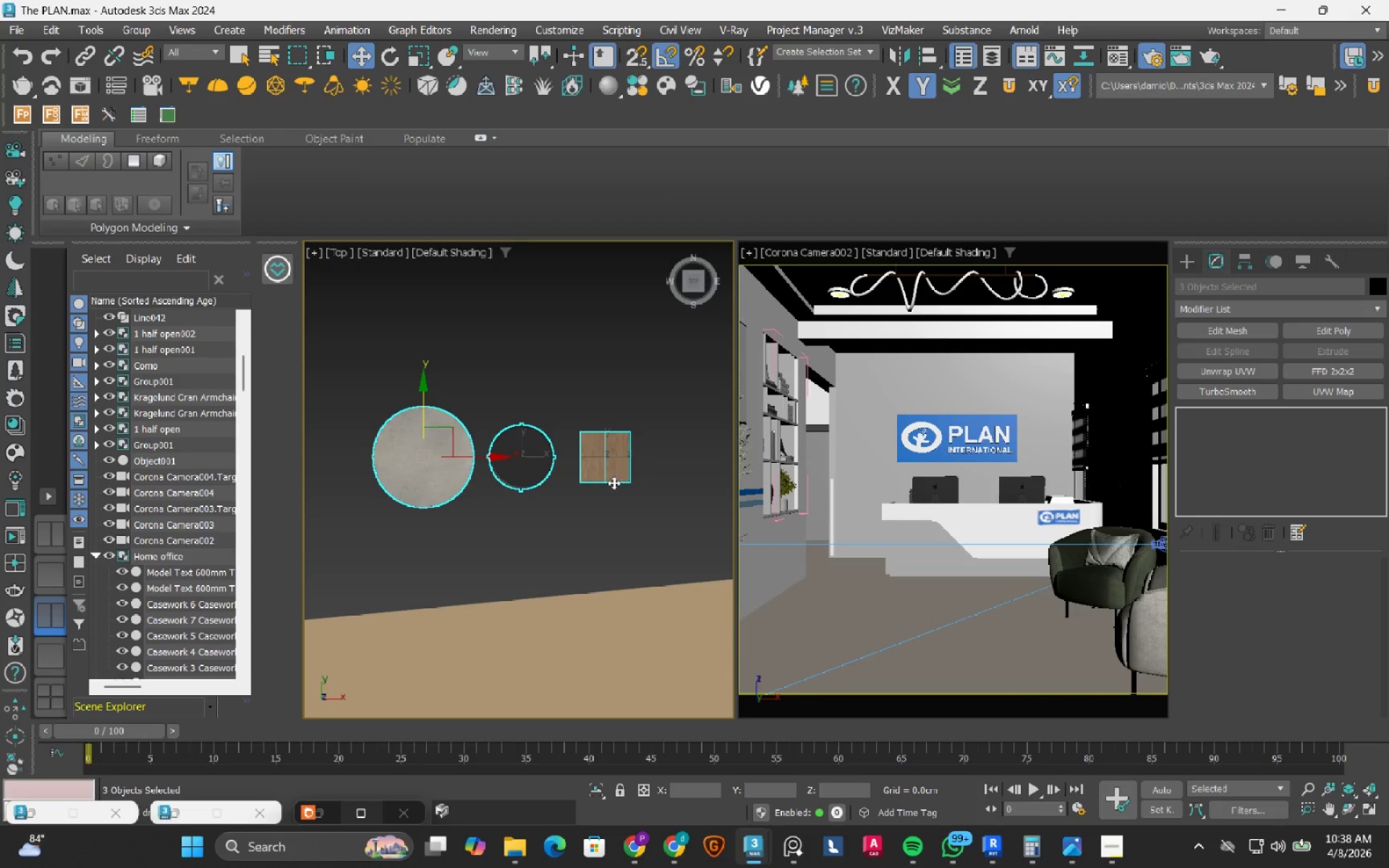 
left_click([611, 488])
 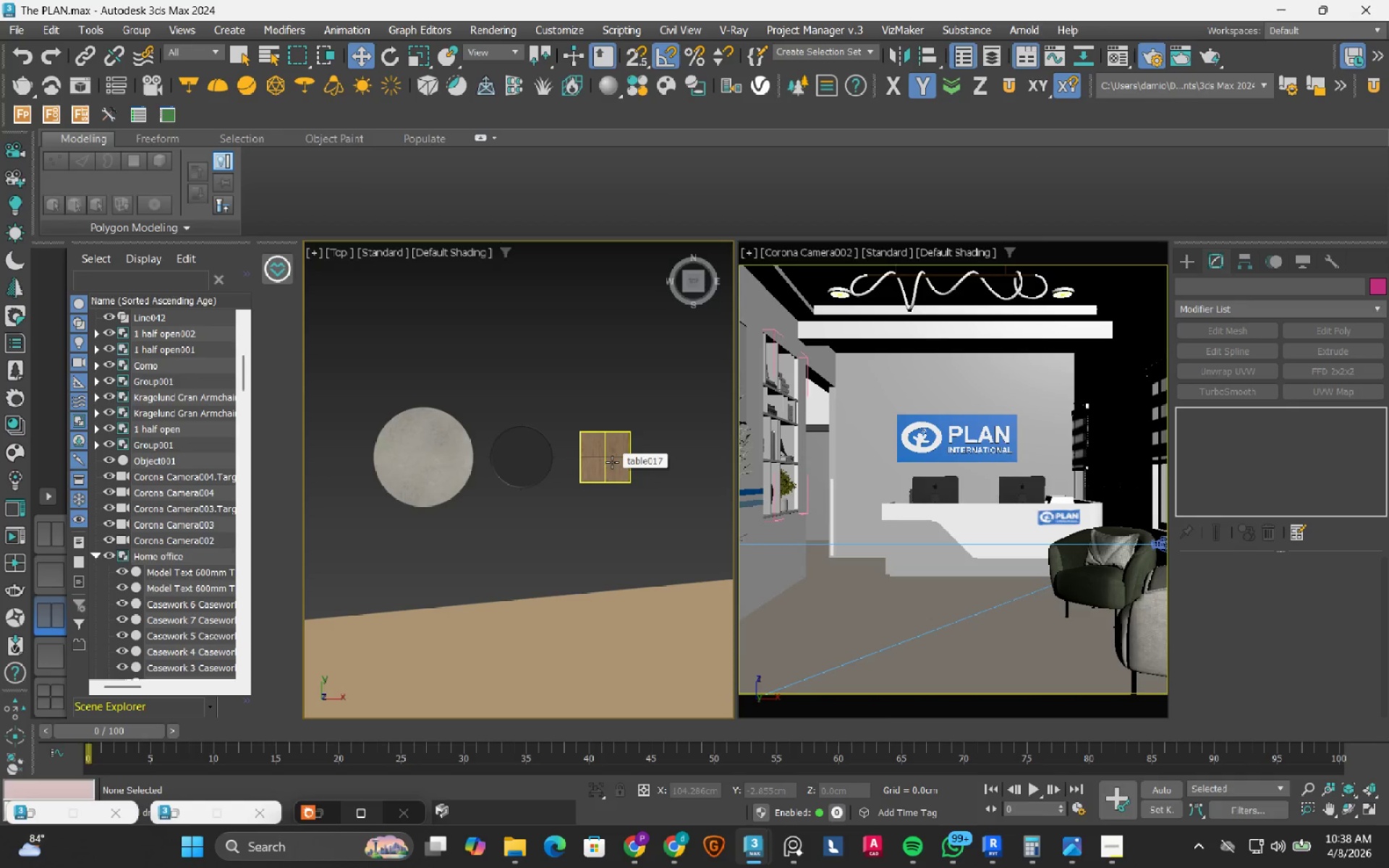 
left_click([612, 462])
 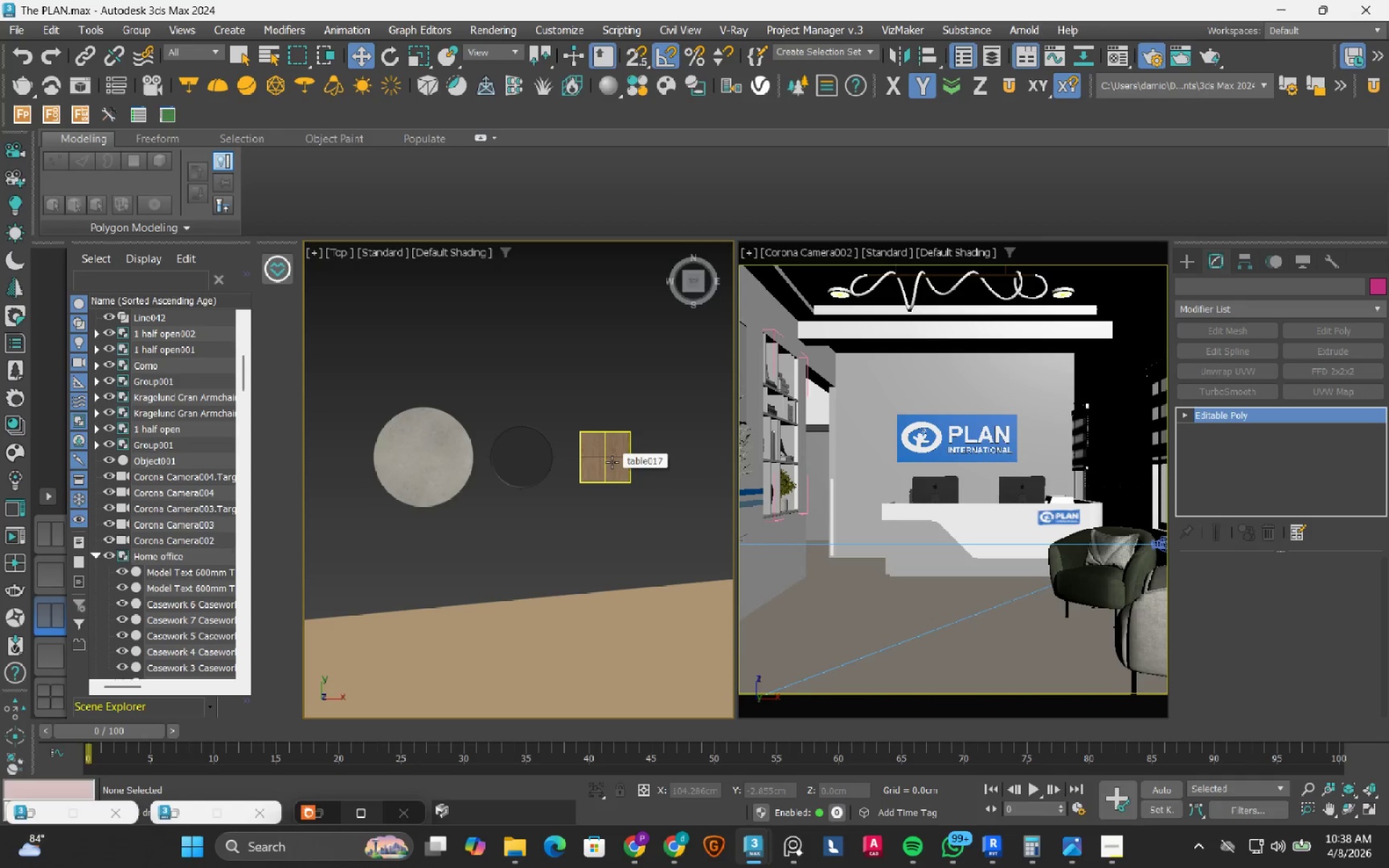 
key(Delete)
 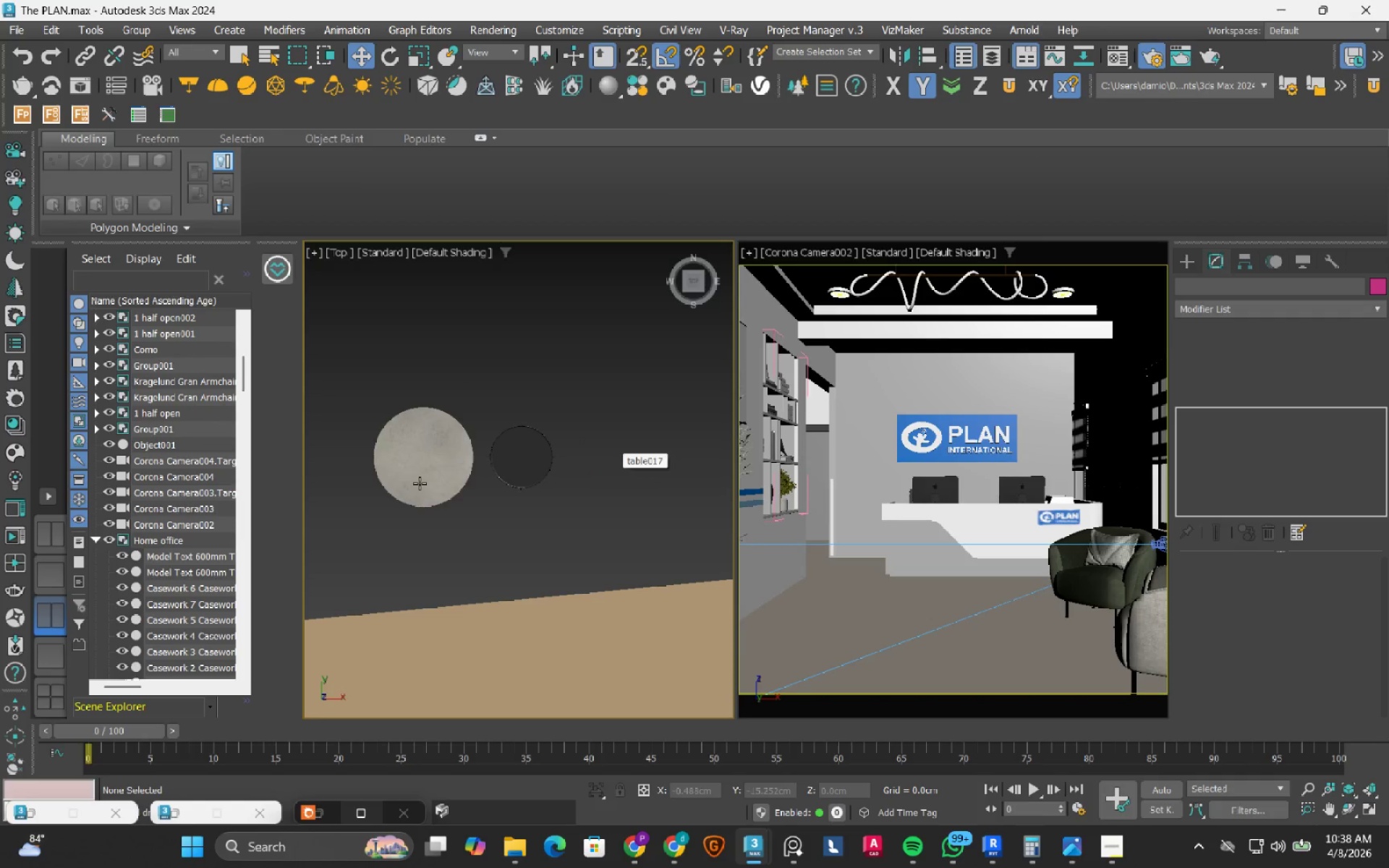 
left_click([412, 470])
 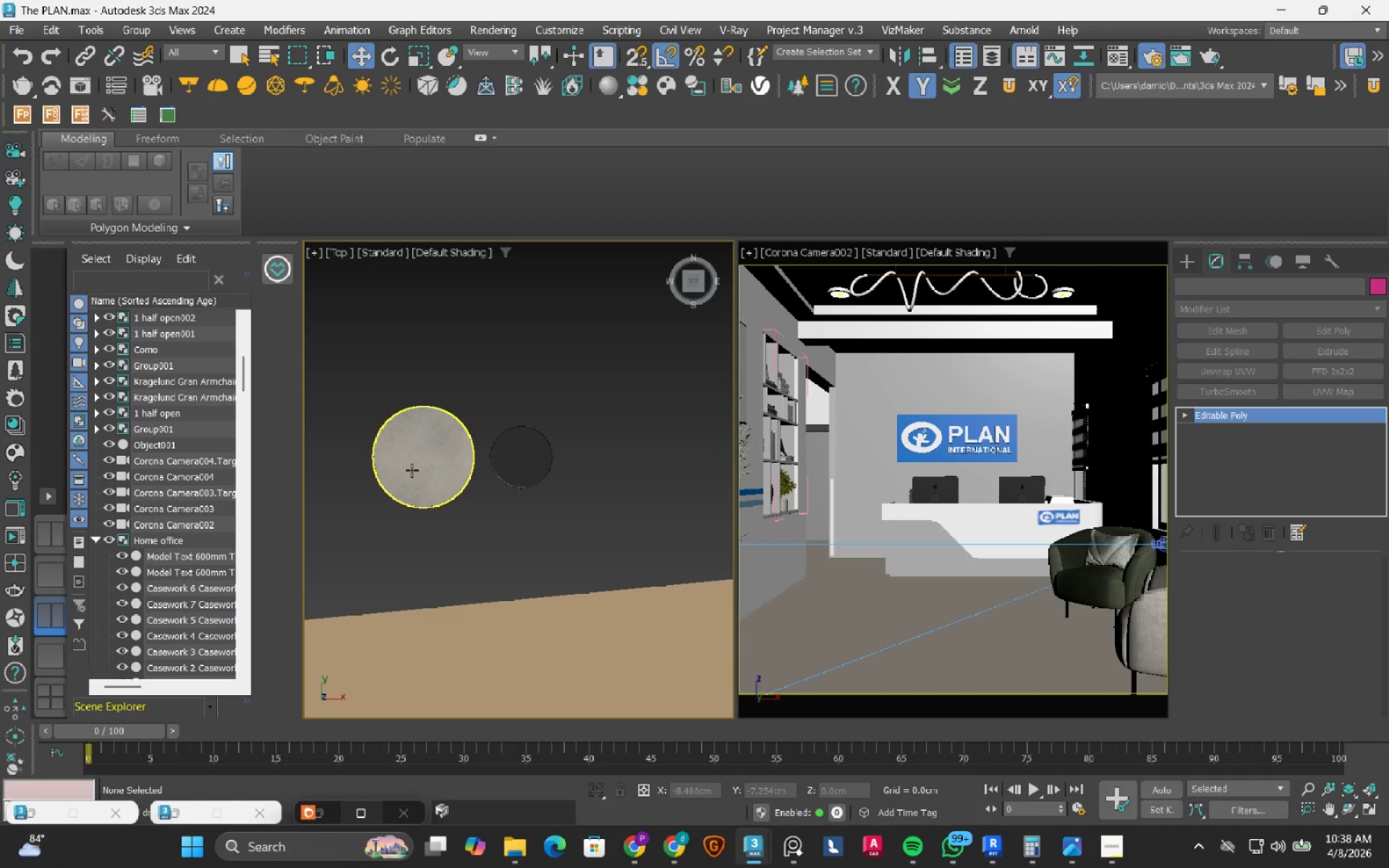 
key(Delete)
 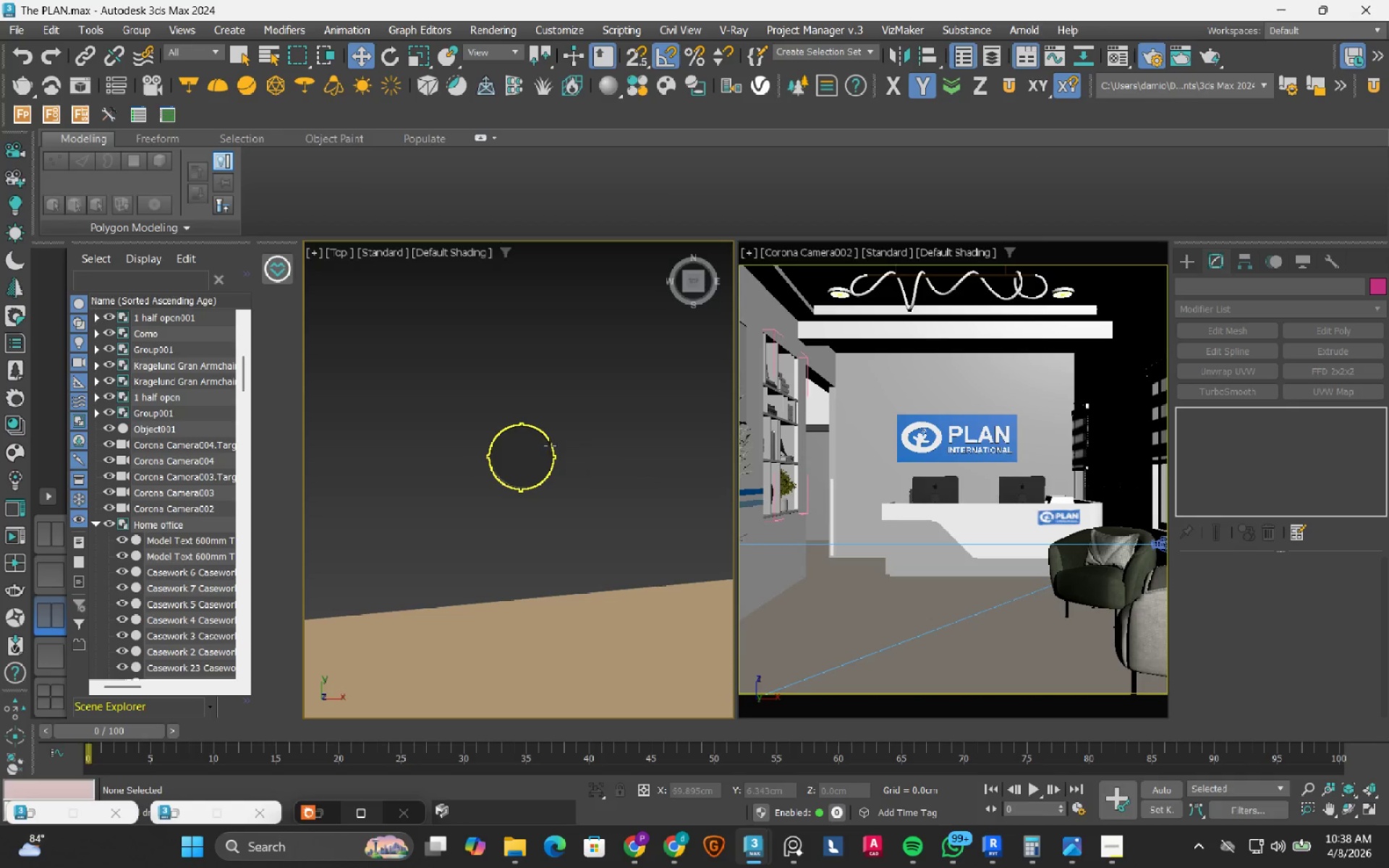 
left_click([543, 452])
 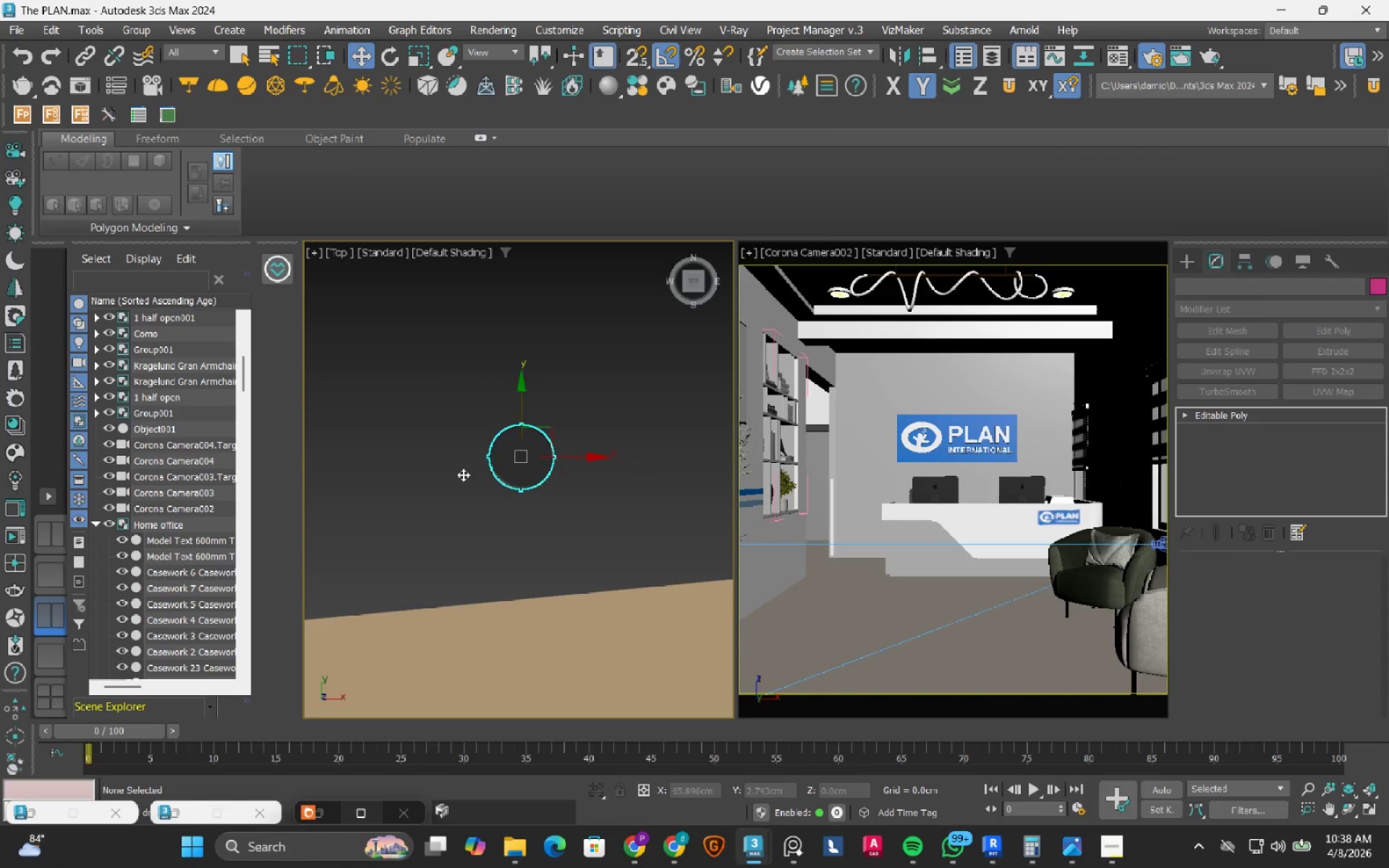 
scroll: coordinate [458, 536], scroll_direction: down, amount: 9.0
 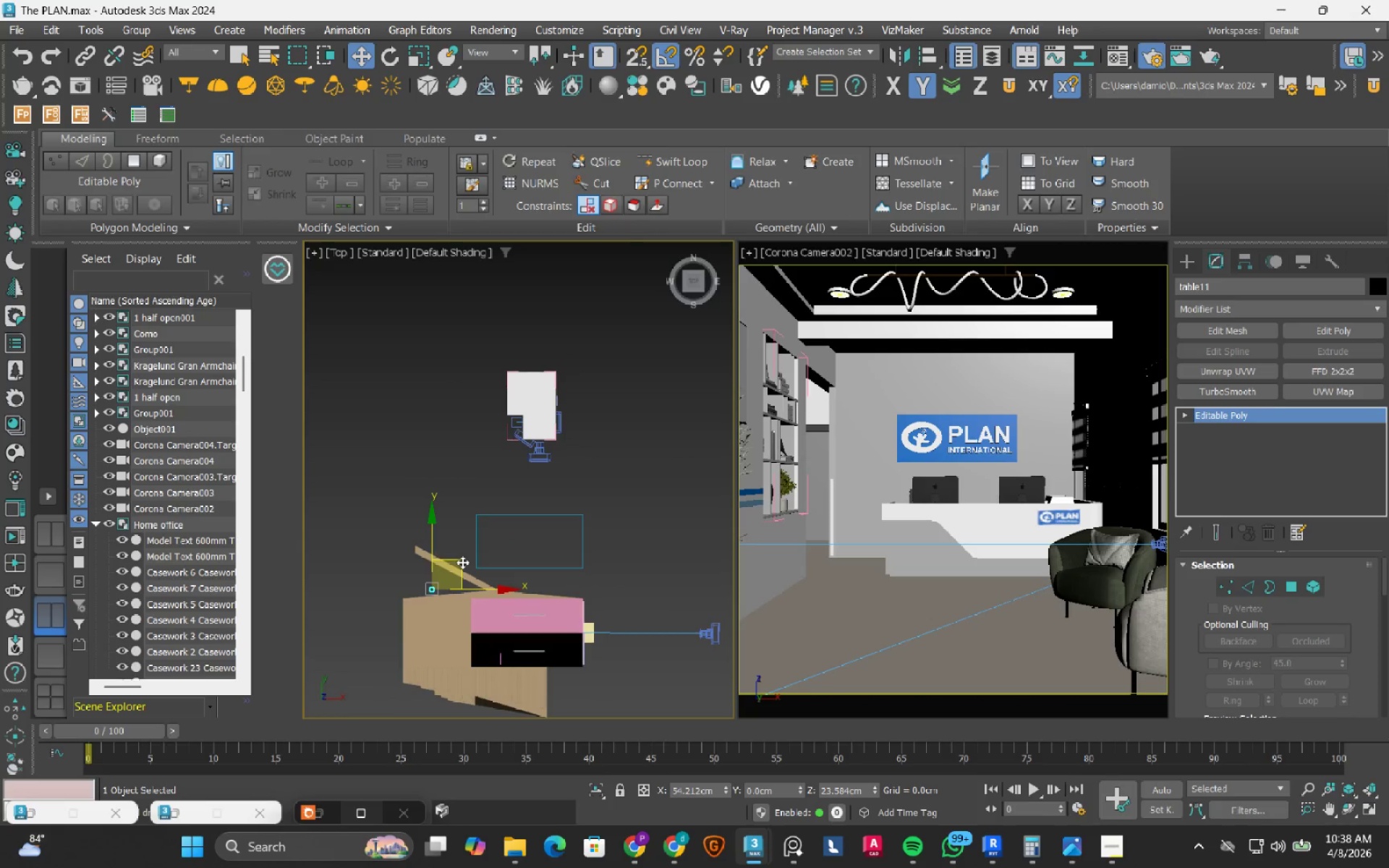 
left_click_drag(start_coordinate=[462, 563], to_coordinate=[570, 398])
 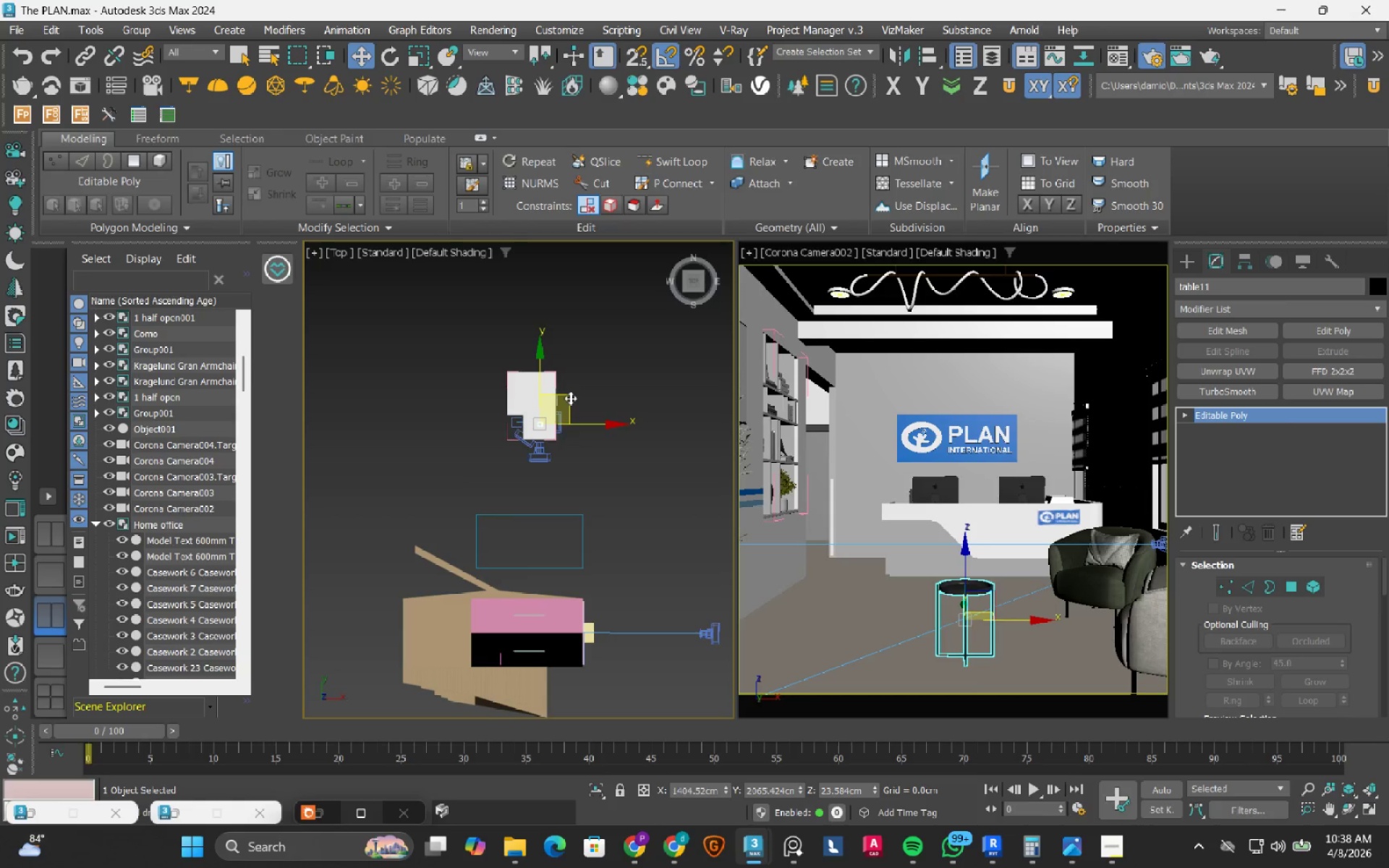 
key(F3)
 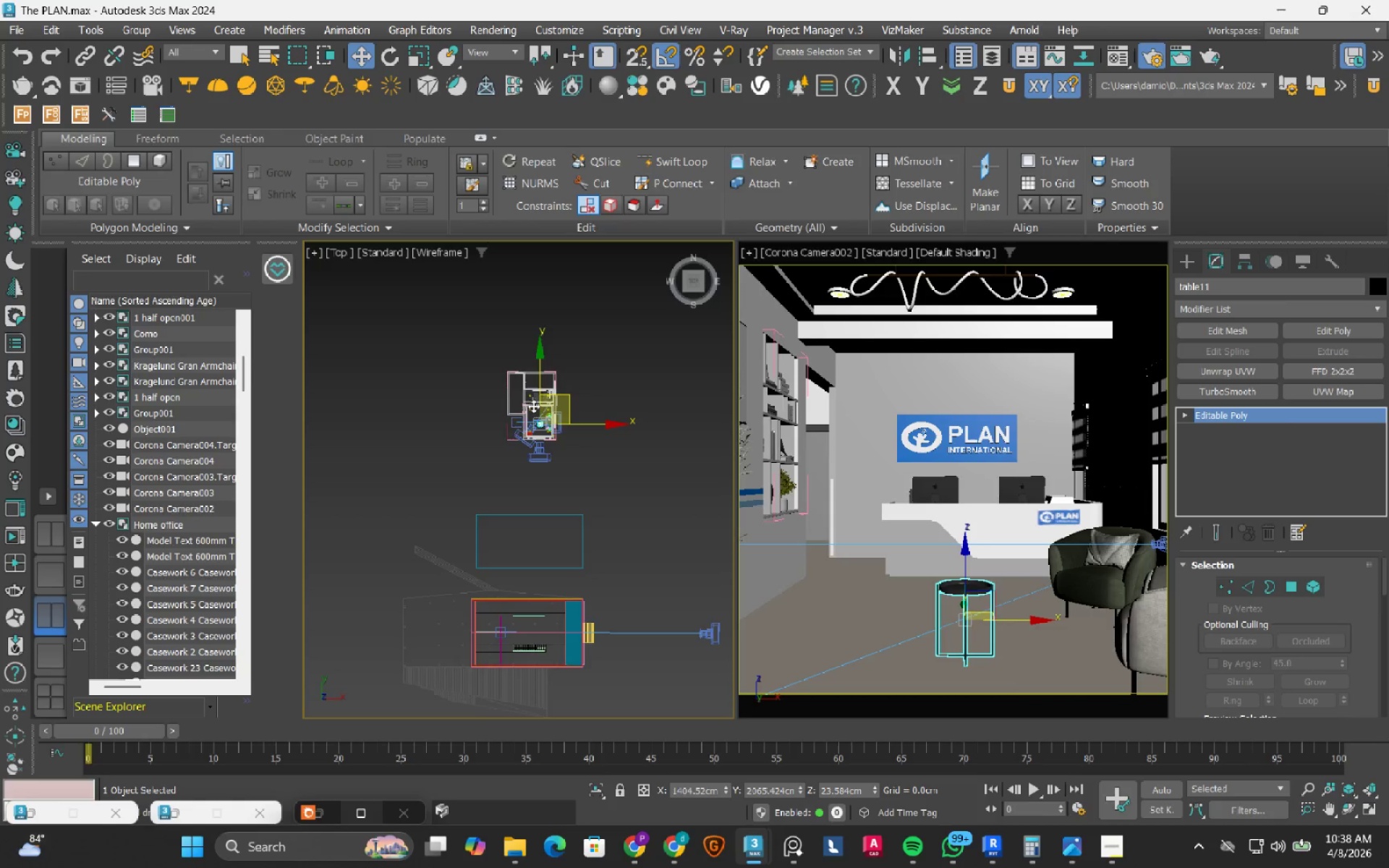 
scroll: coordinate [520, 394], scroll_direction: up, amount: 10.0
 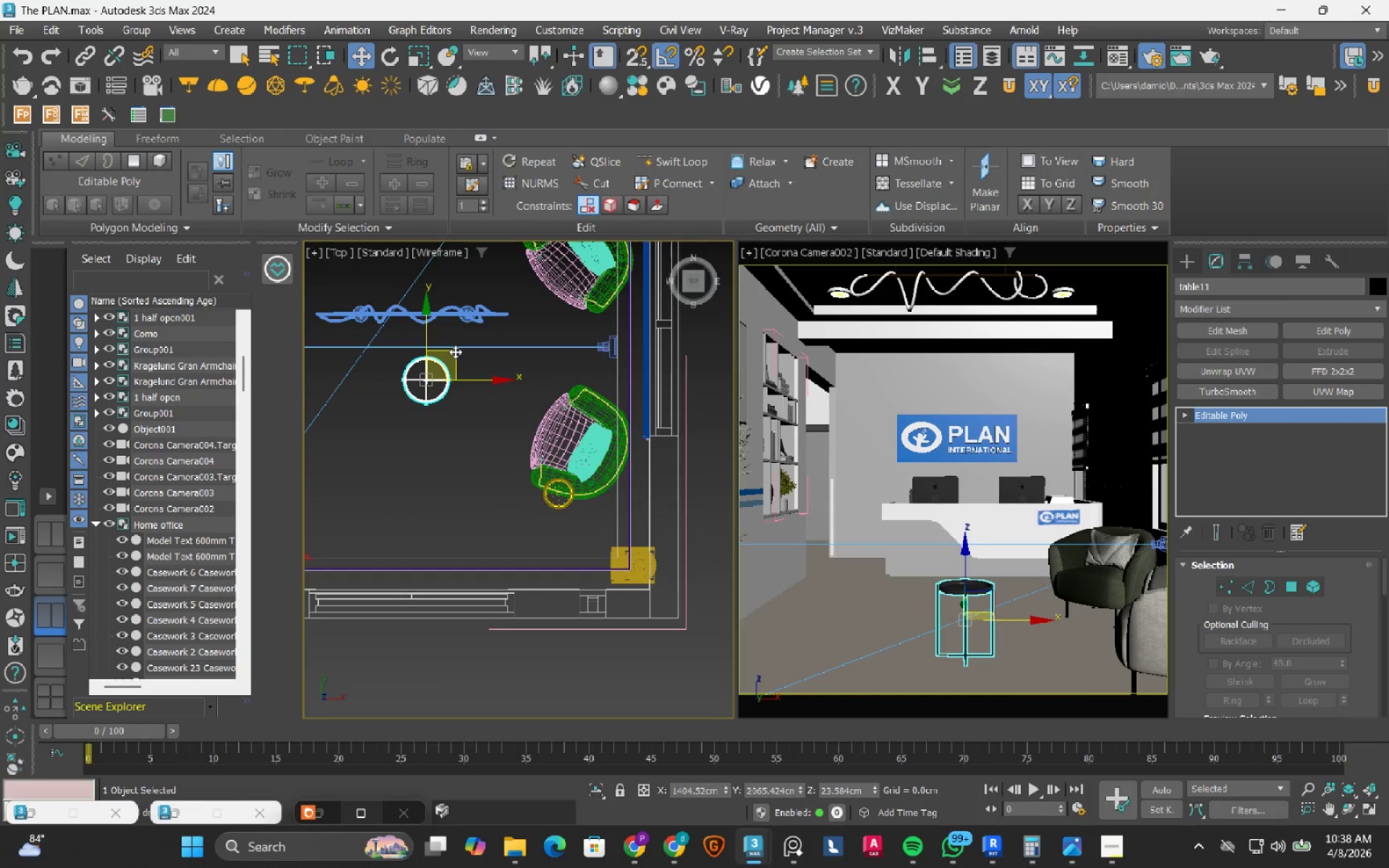 
left_click_drag(start_coordinate=[455, 352], to_coordinate=[616, 326])
 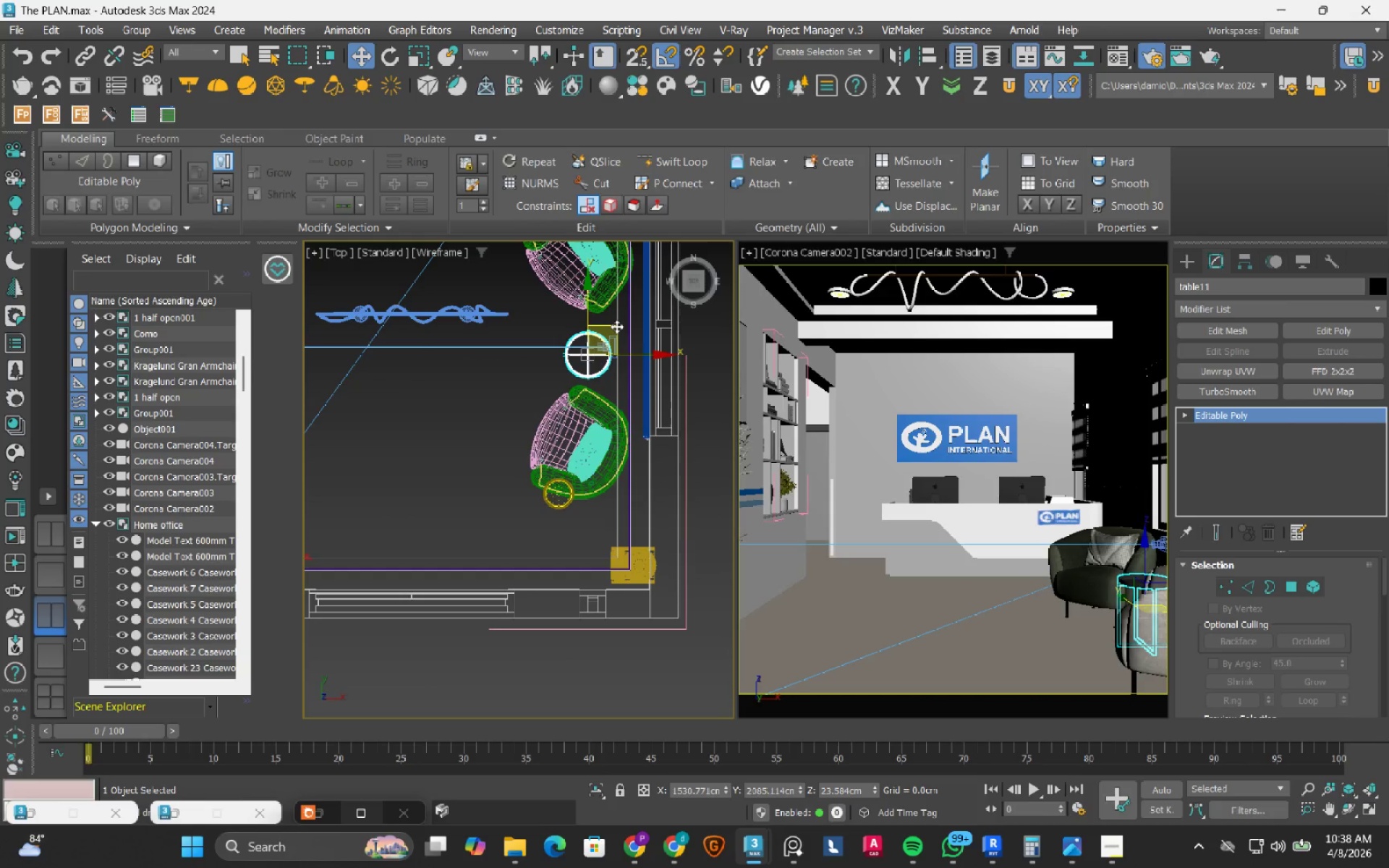 
scroll: coordinate [606, 376], scroll_direction: down, amount: 3.0
 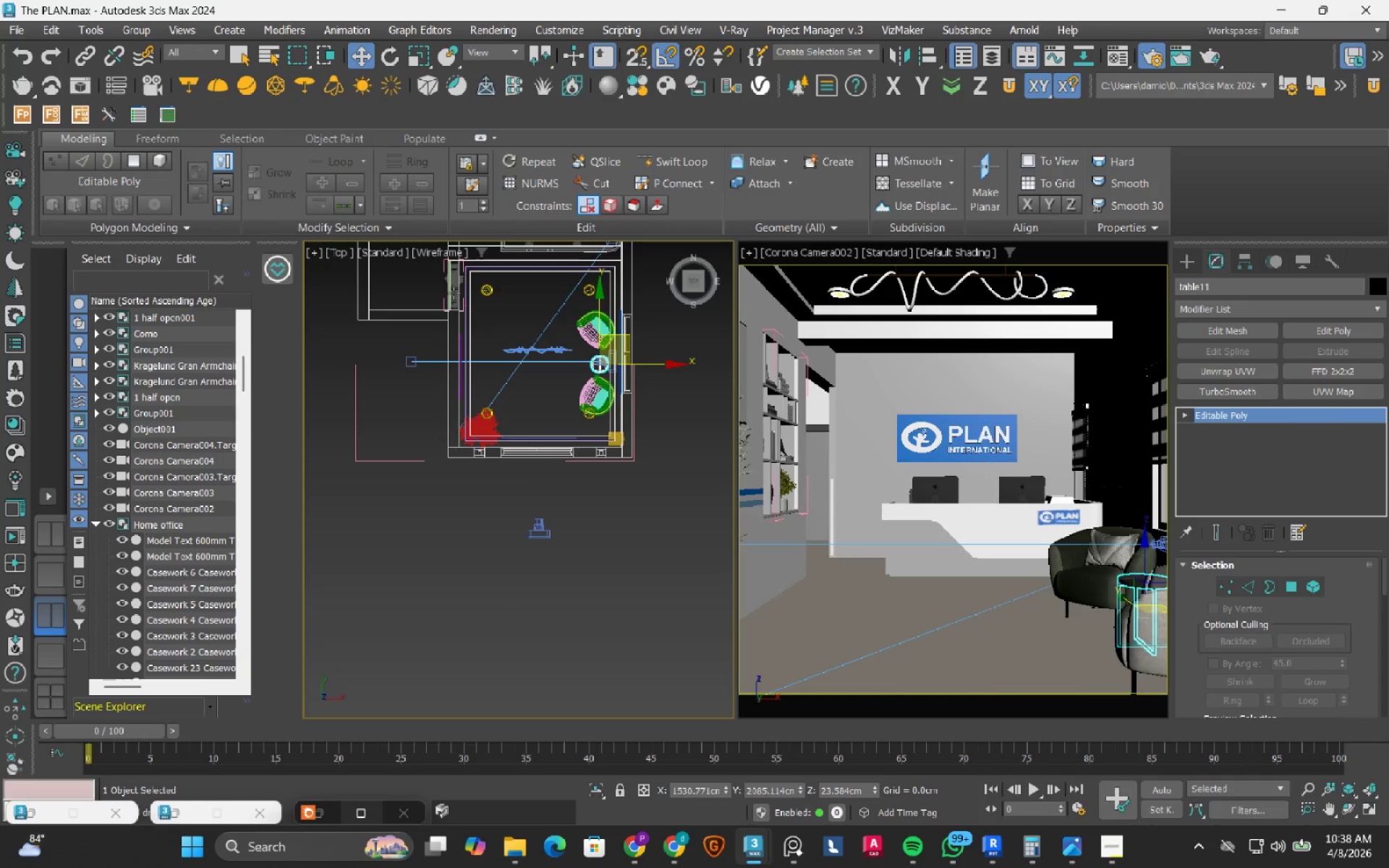 
scroll: coordinate [454, 293], scroll_direction: up, amount: 6.0
 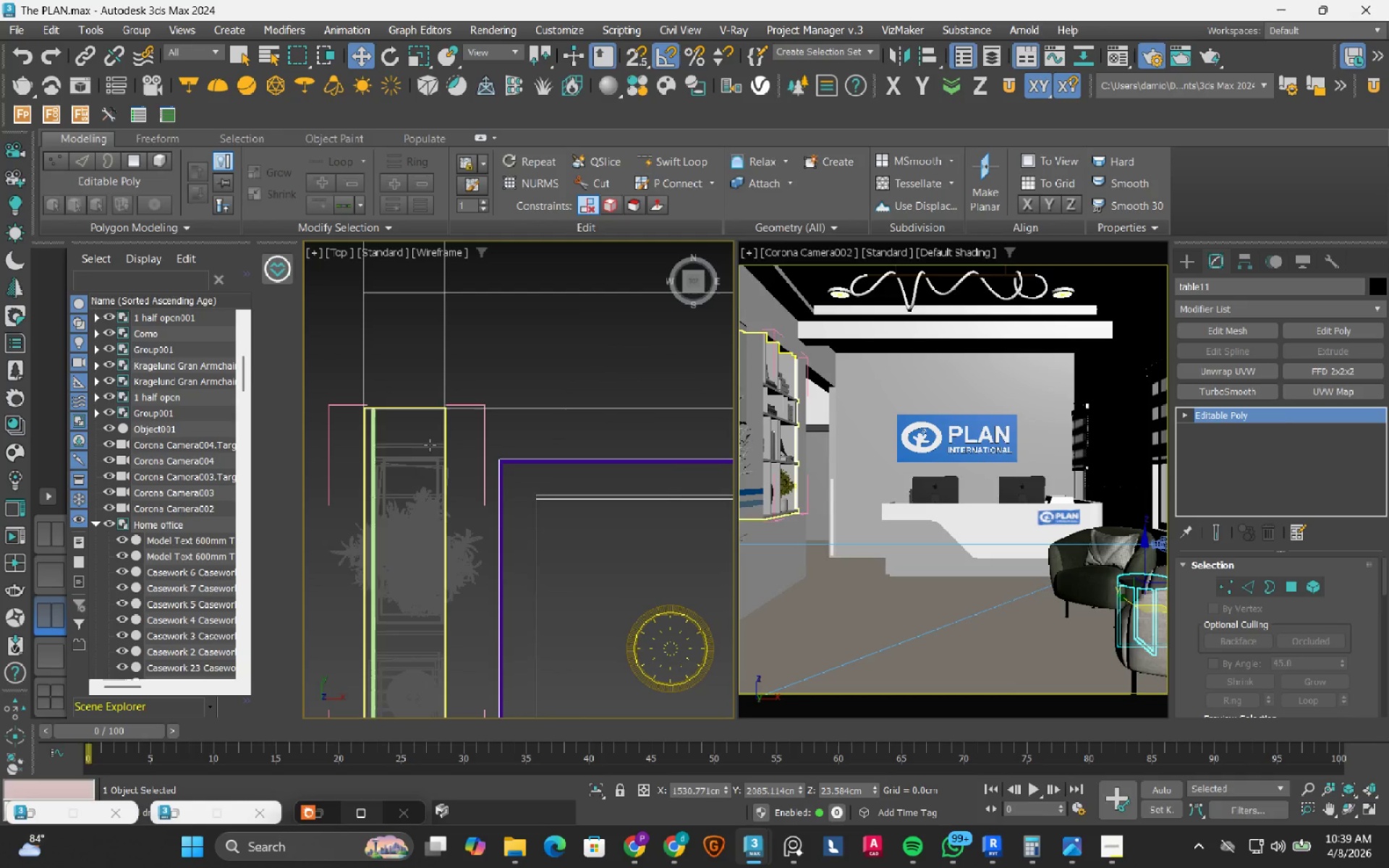 
wait(12.22)
 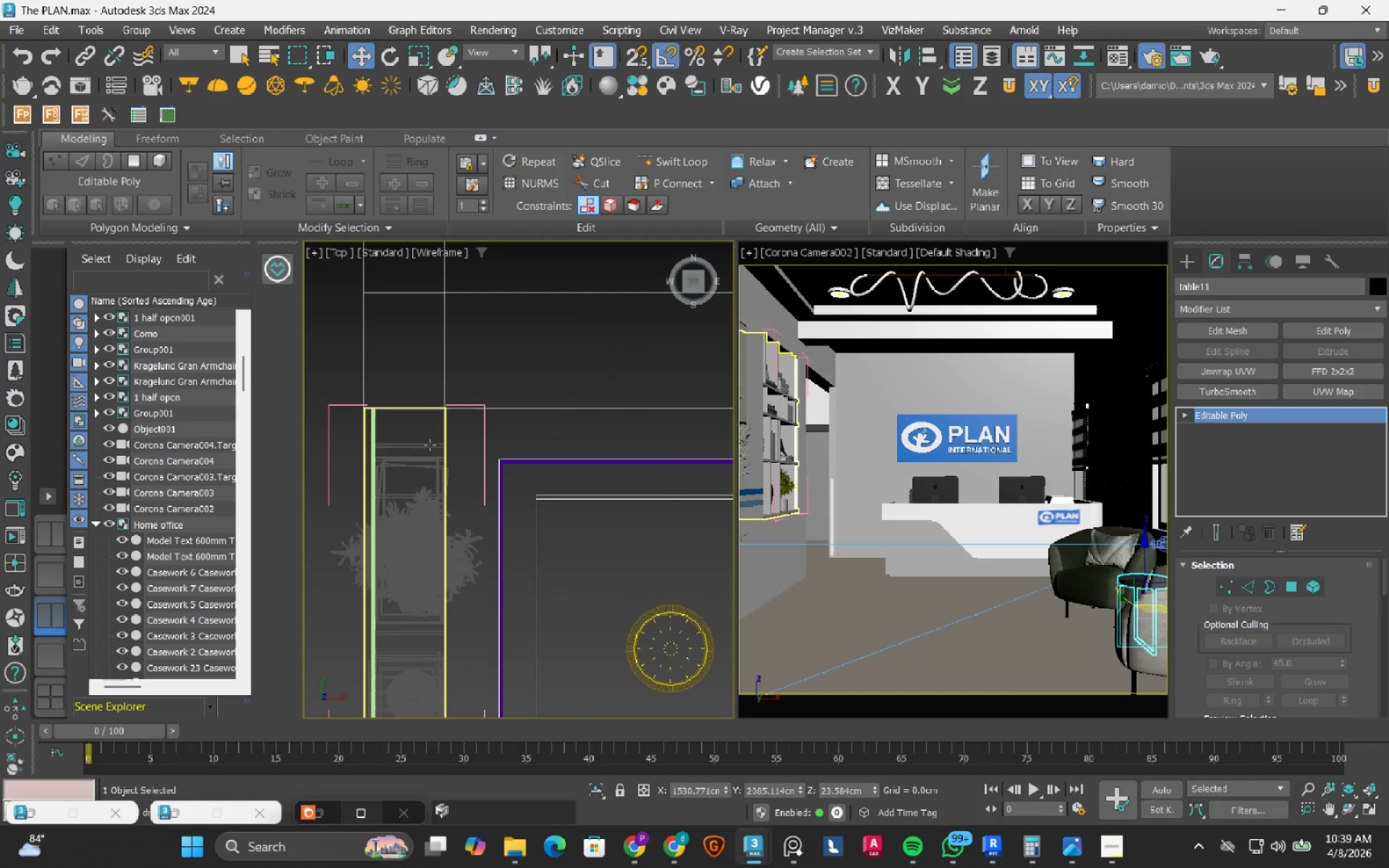 
scroll: coordinate [829, 488], scroll_direction: up, amount: 1.0
 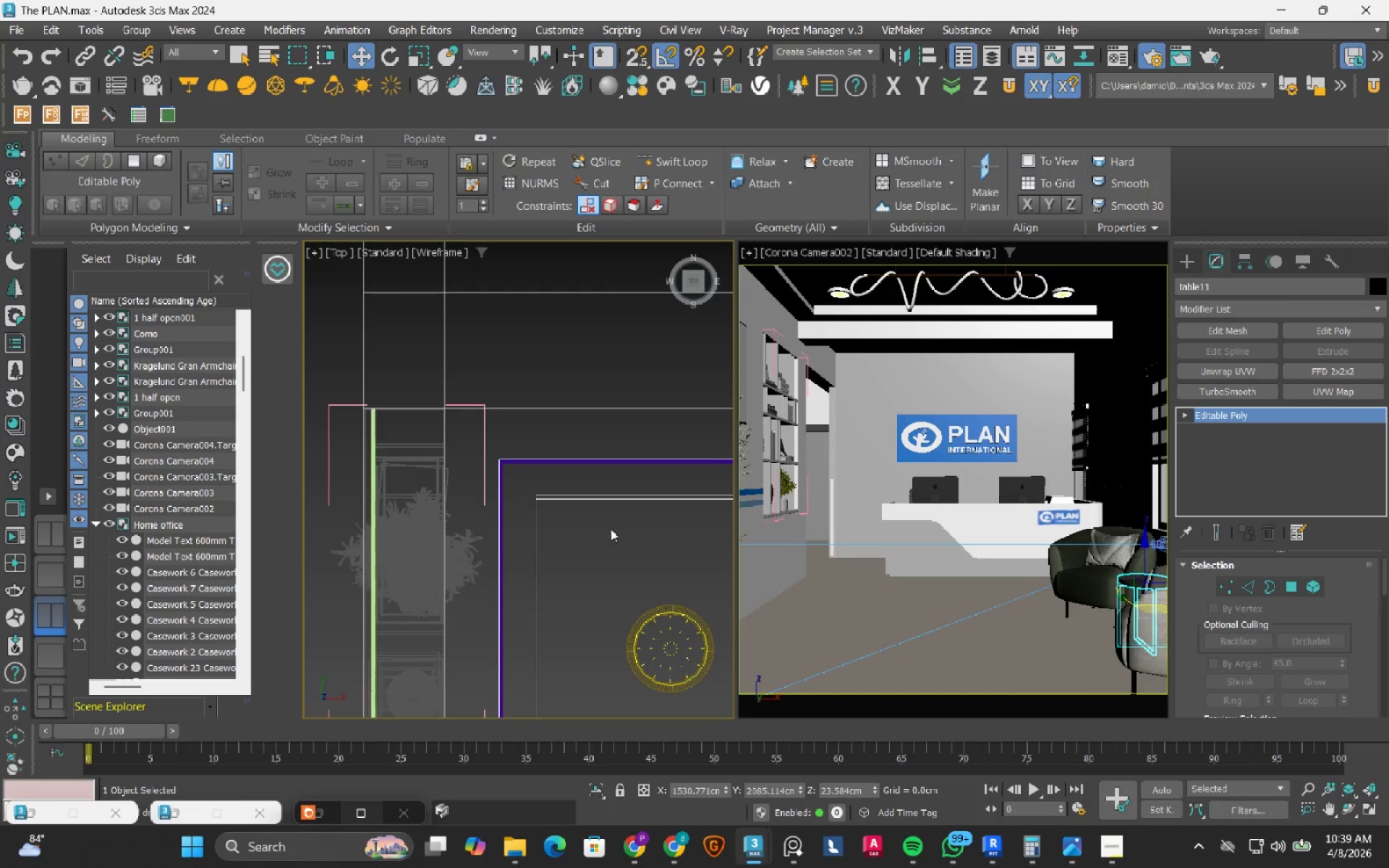 
scroll: coordinate [592, 527], scroll_direction: down, amount: 4.0
 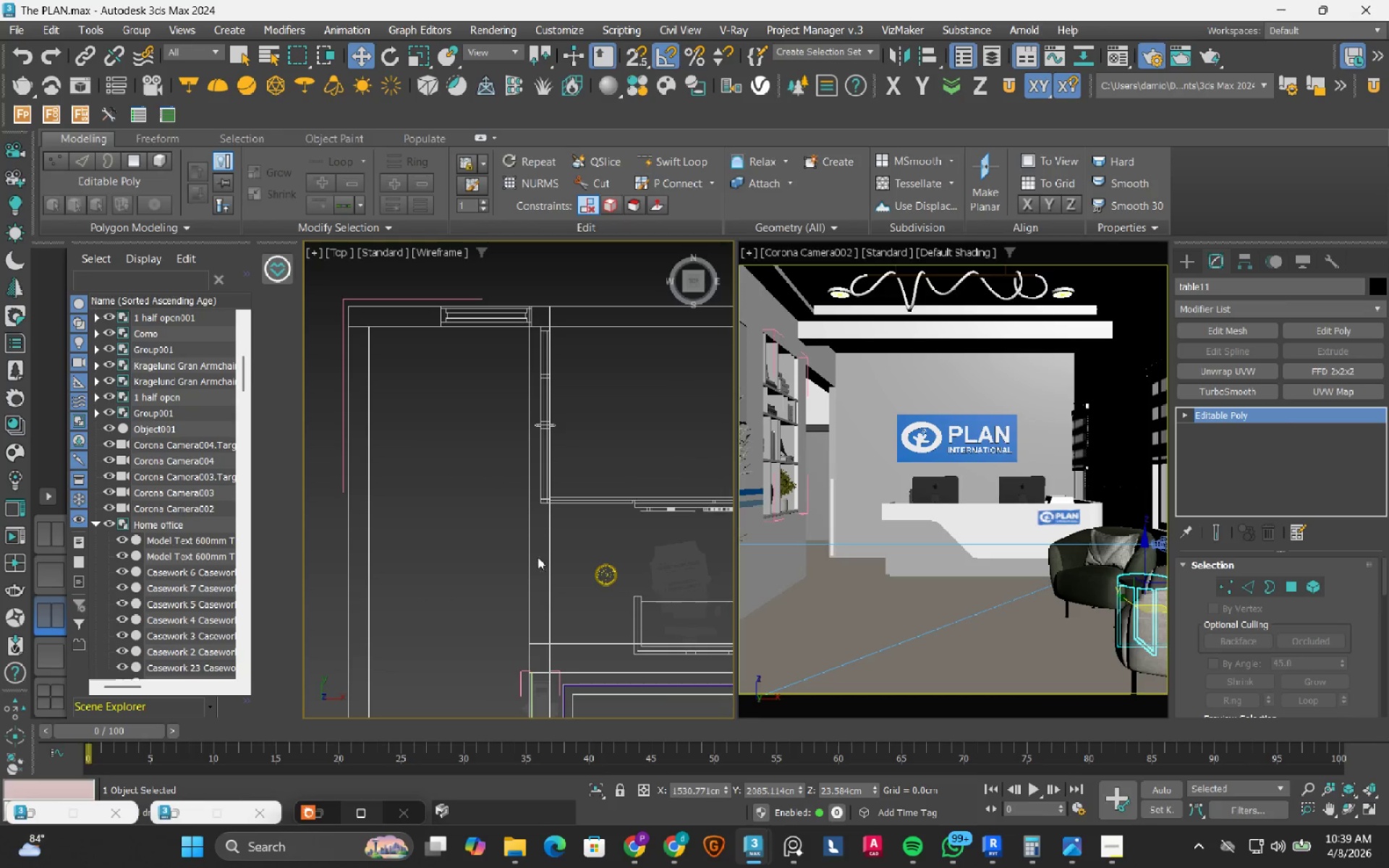 
scroll: coordinate [539, 592], scroll_direction: up, amount: 6.0
 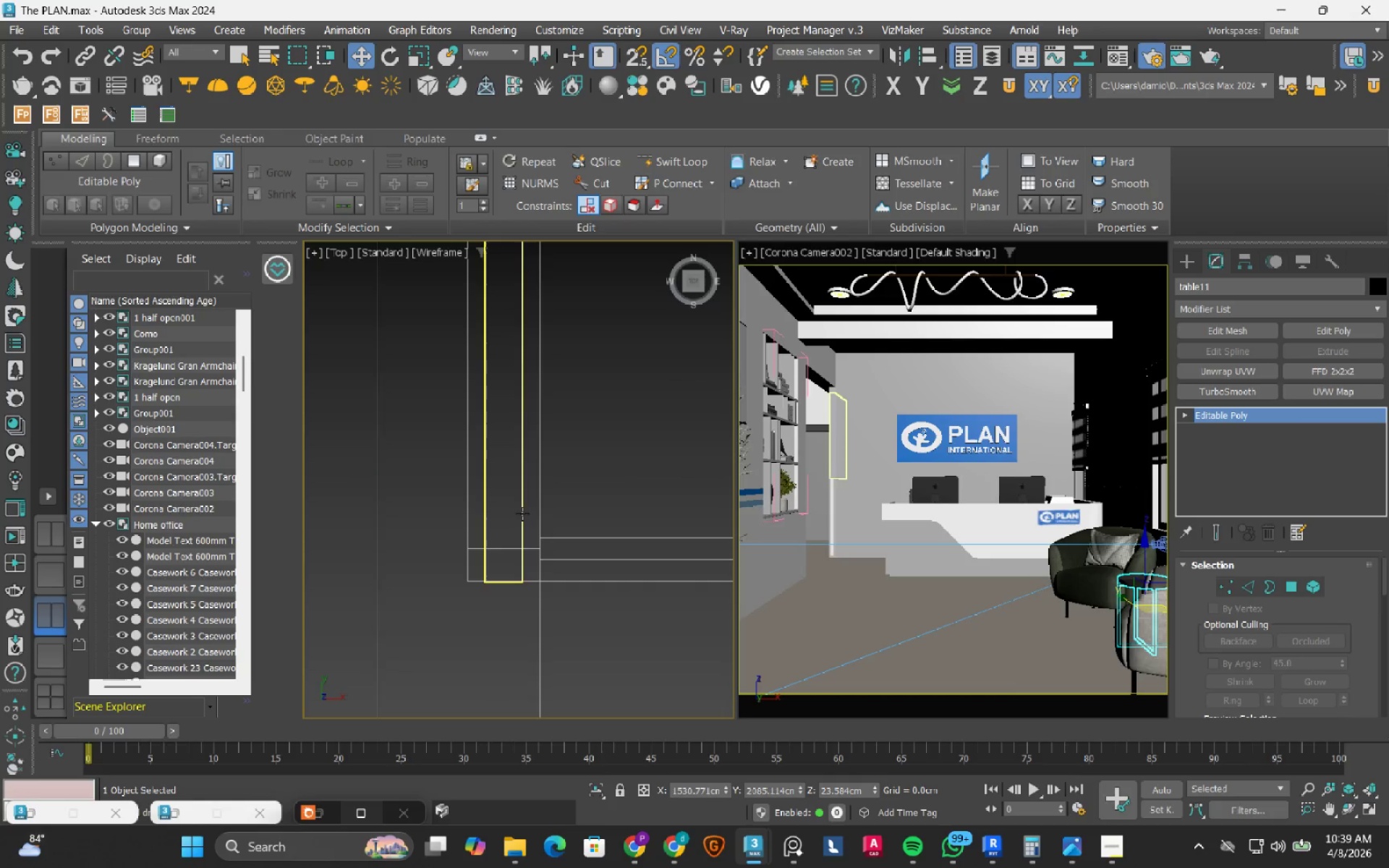 
left_click([522, 514])
 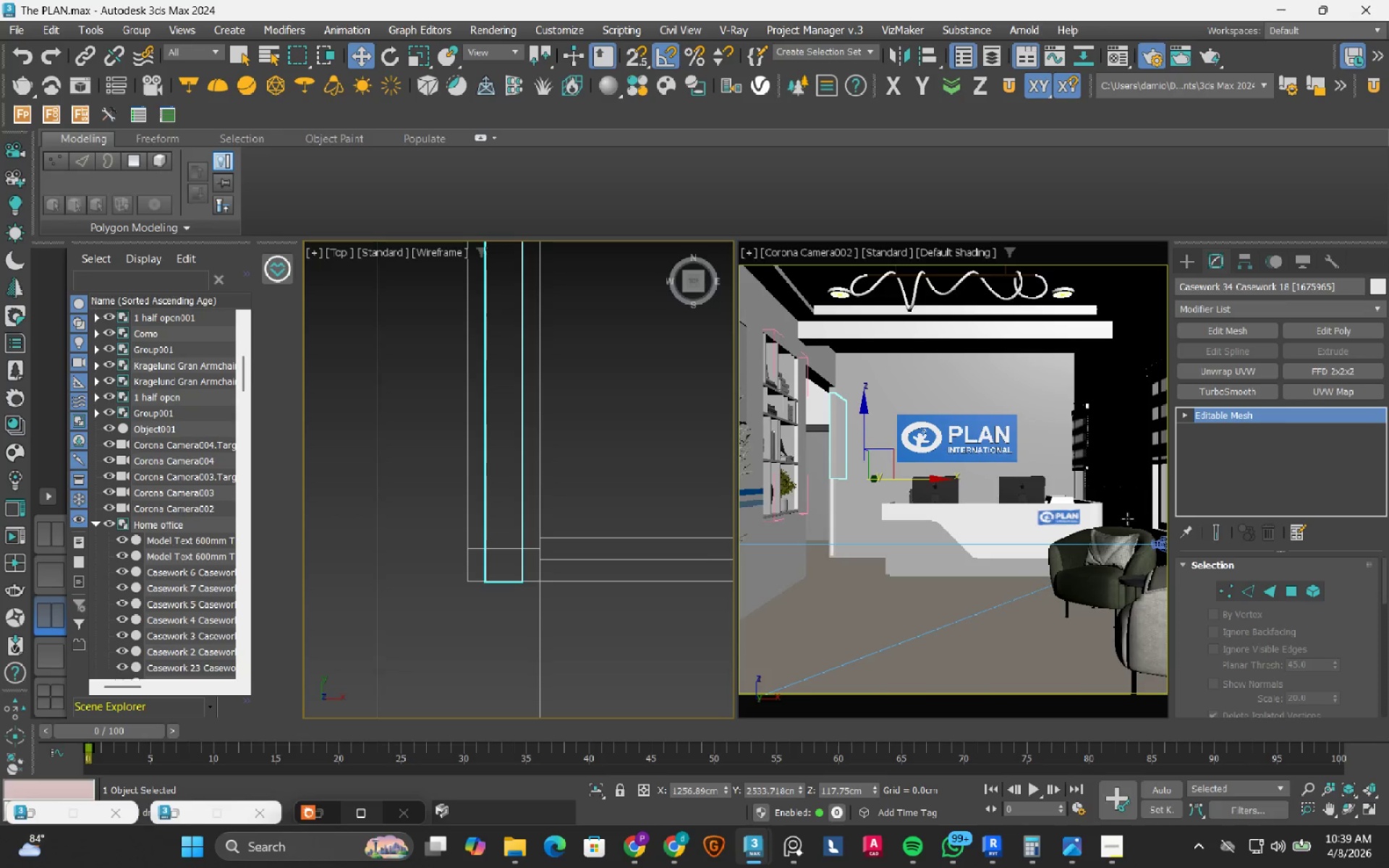 
left_click([1226, 591])
 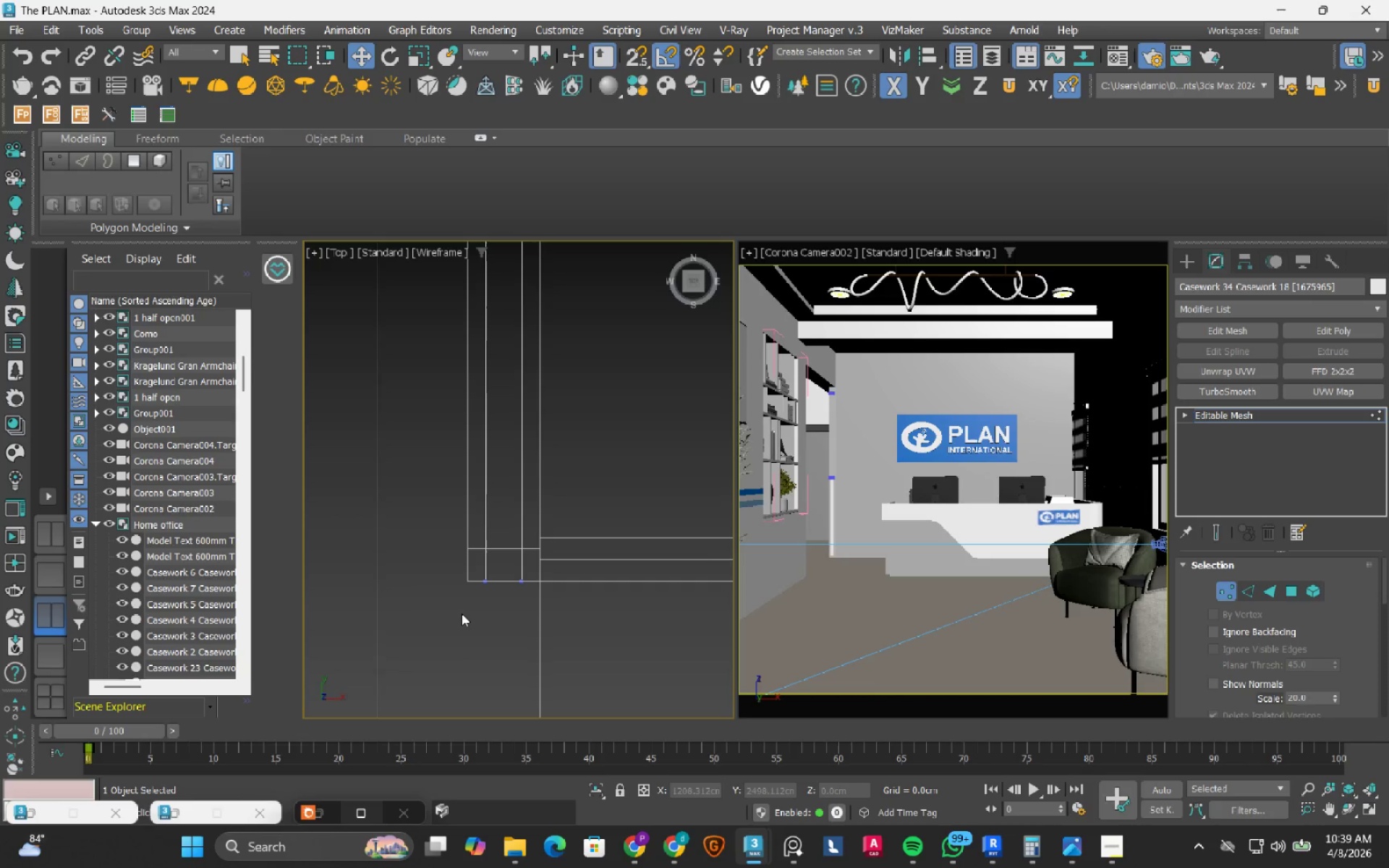 
left_click_drag(start_coordinate=[461, 613], to_coordinate=[553, 548])
 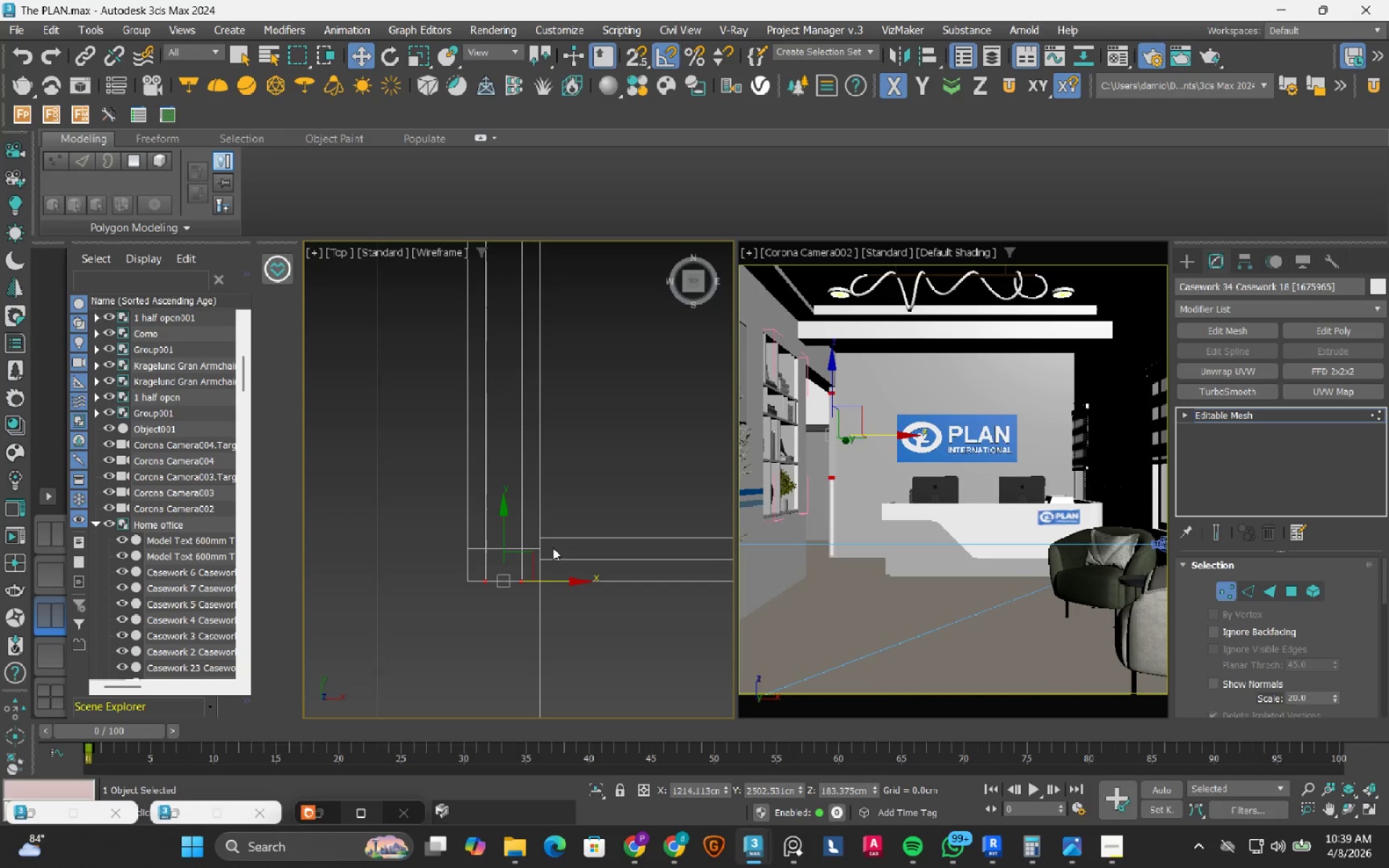 
key(S)
 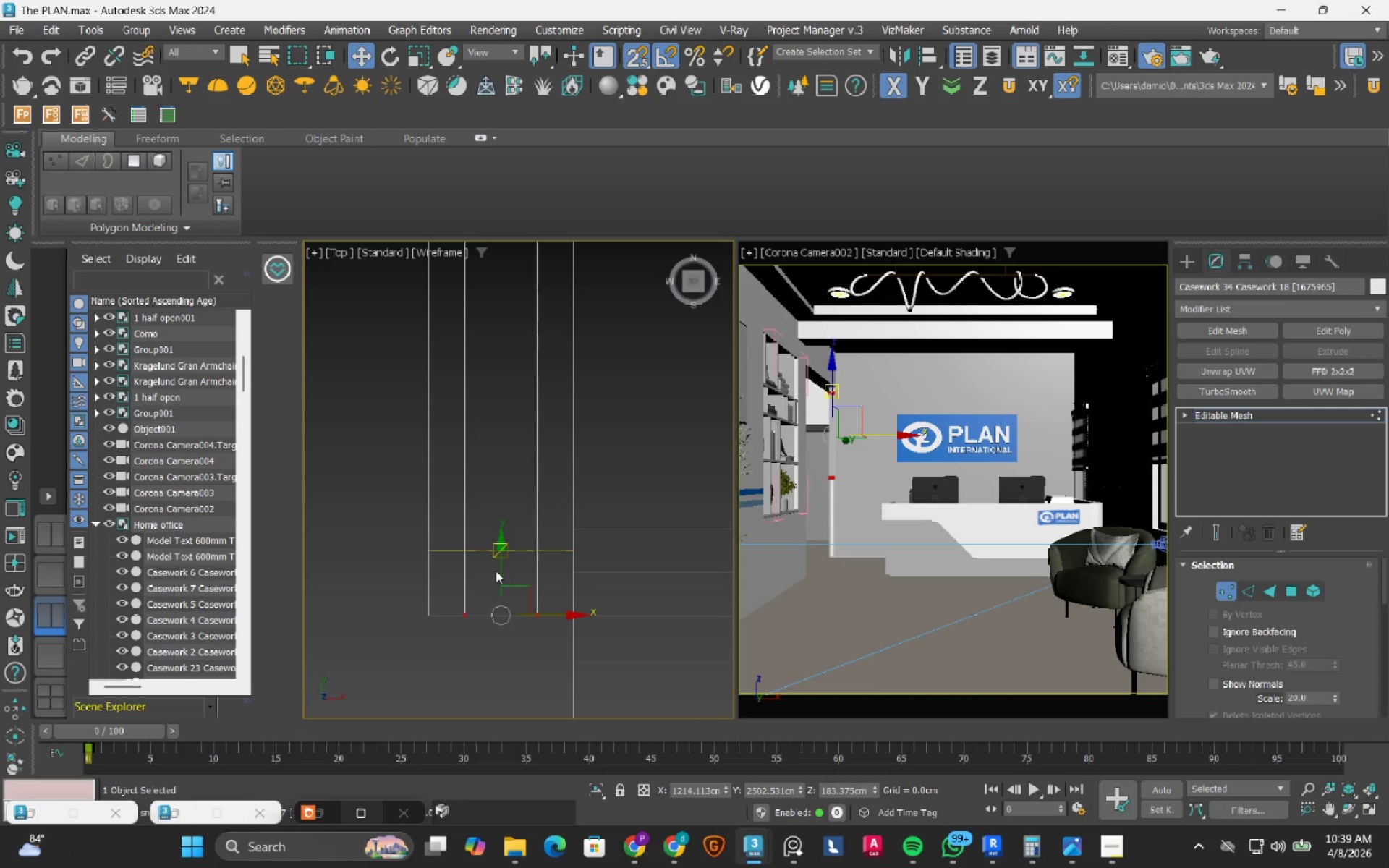 
scroll: coordinate [506, 548], scroll_direction: up, amount: 2.0
 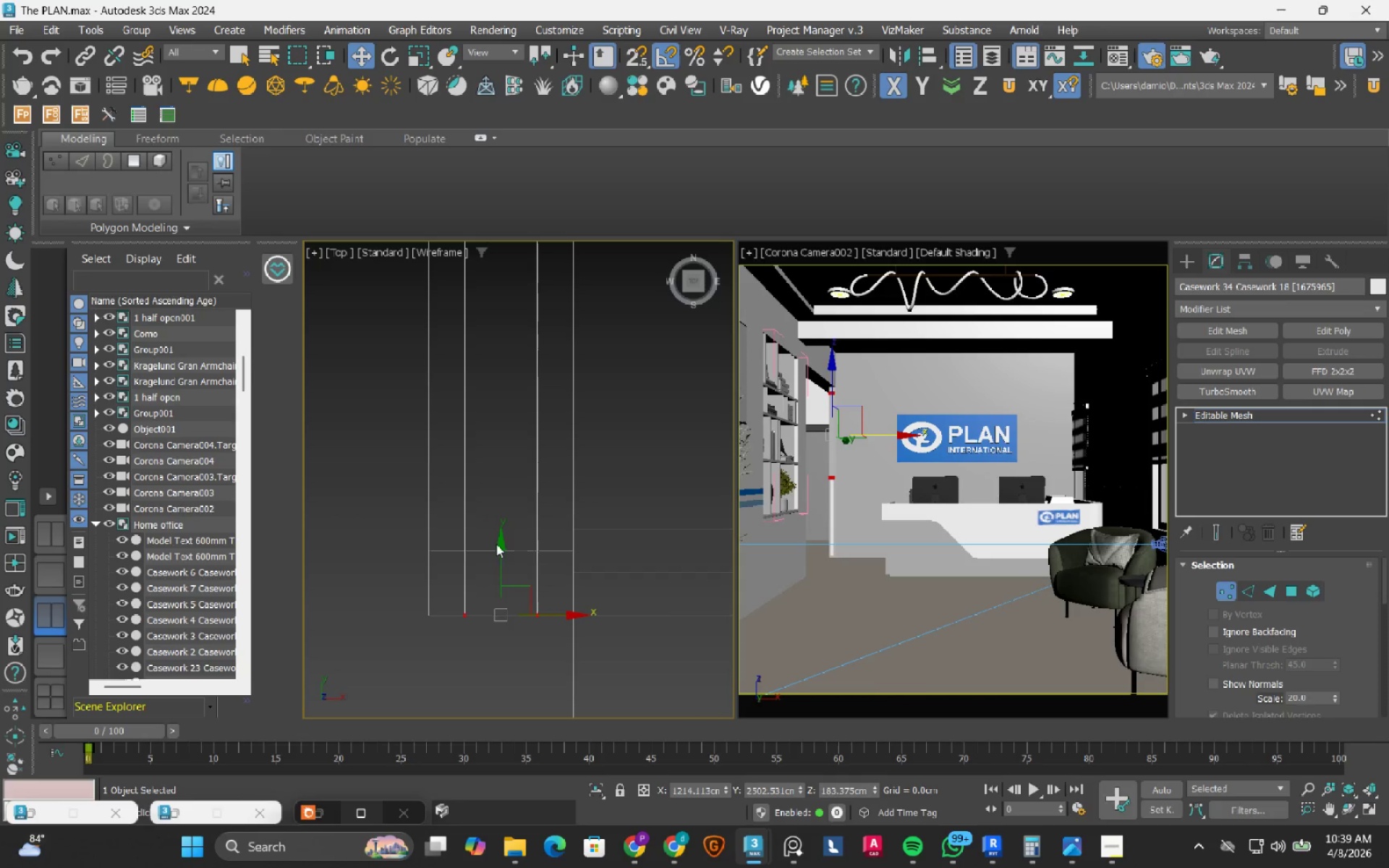 
left_click_drag(start_coordinate=[496, 571], to_coordinate=[502, 556])
 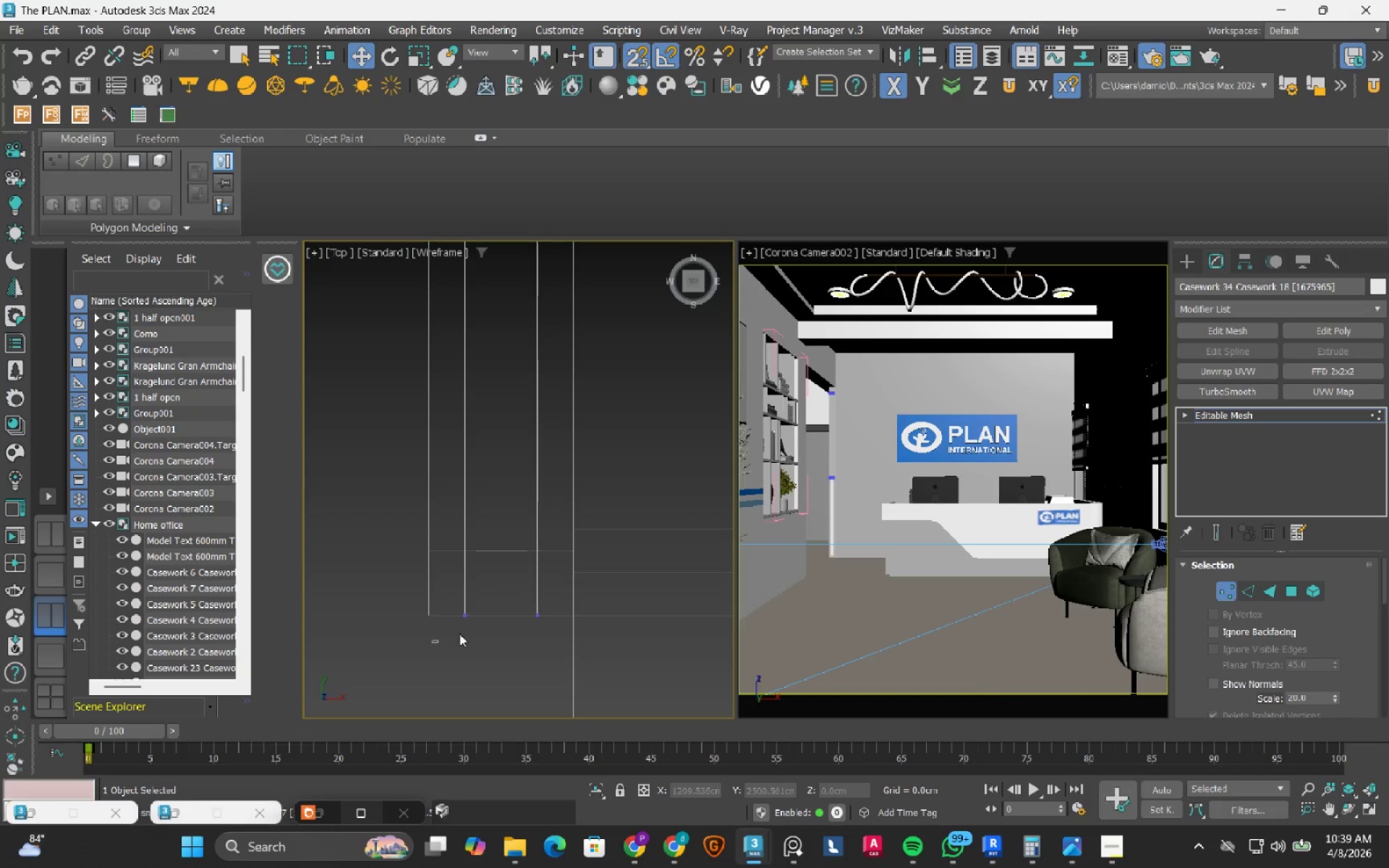 
left_click_drag(start_coordinate=[433, 644], to_coordinate=[571, 585])
 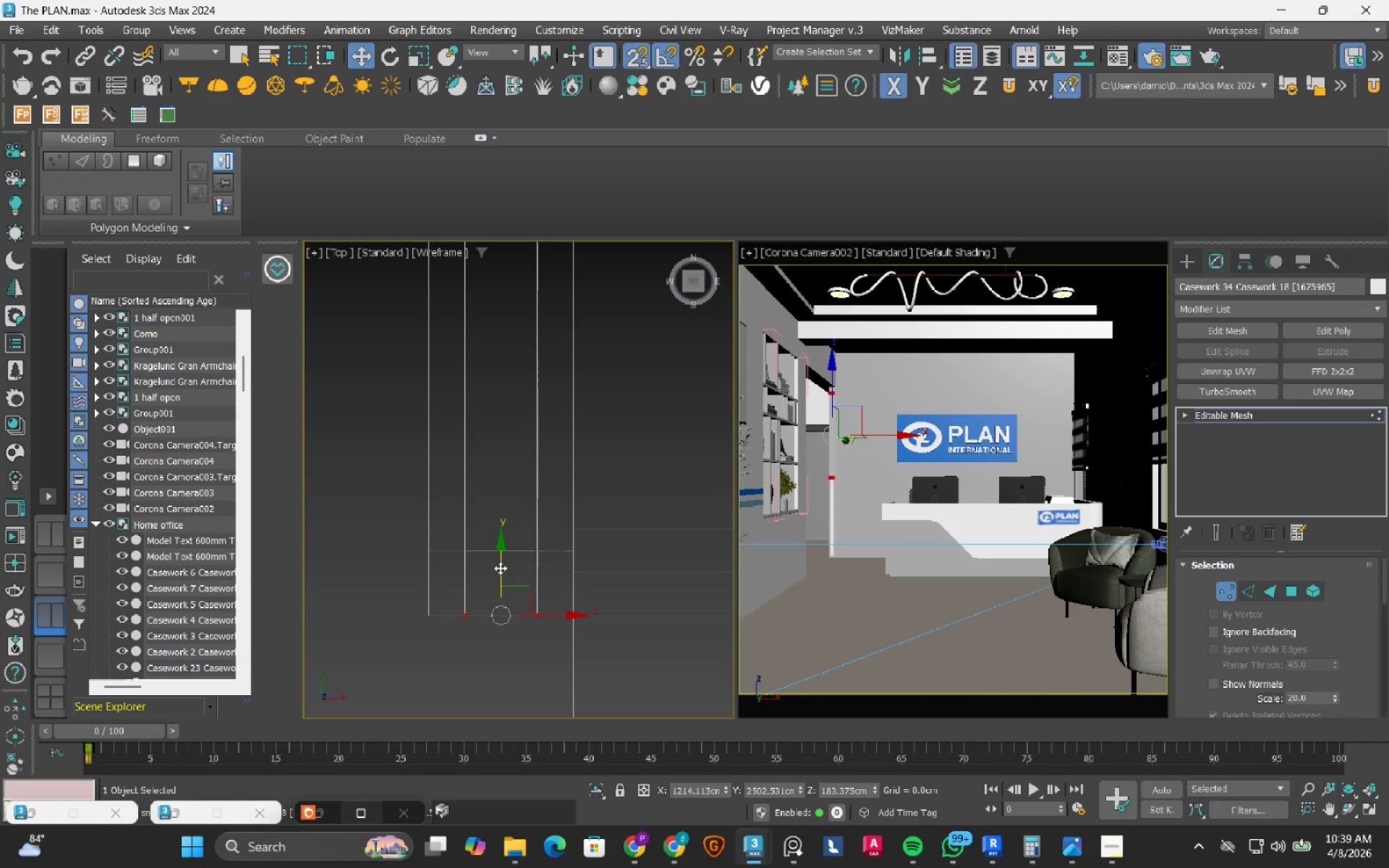 
left_click_drag(start_coordinate=[500, 567], to_coordinate=[431, 545])
 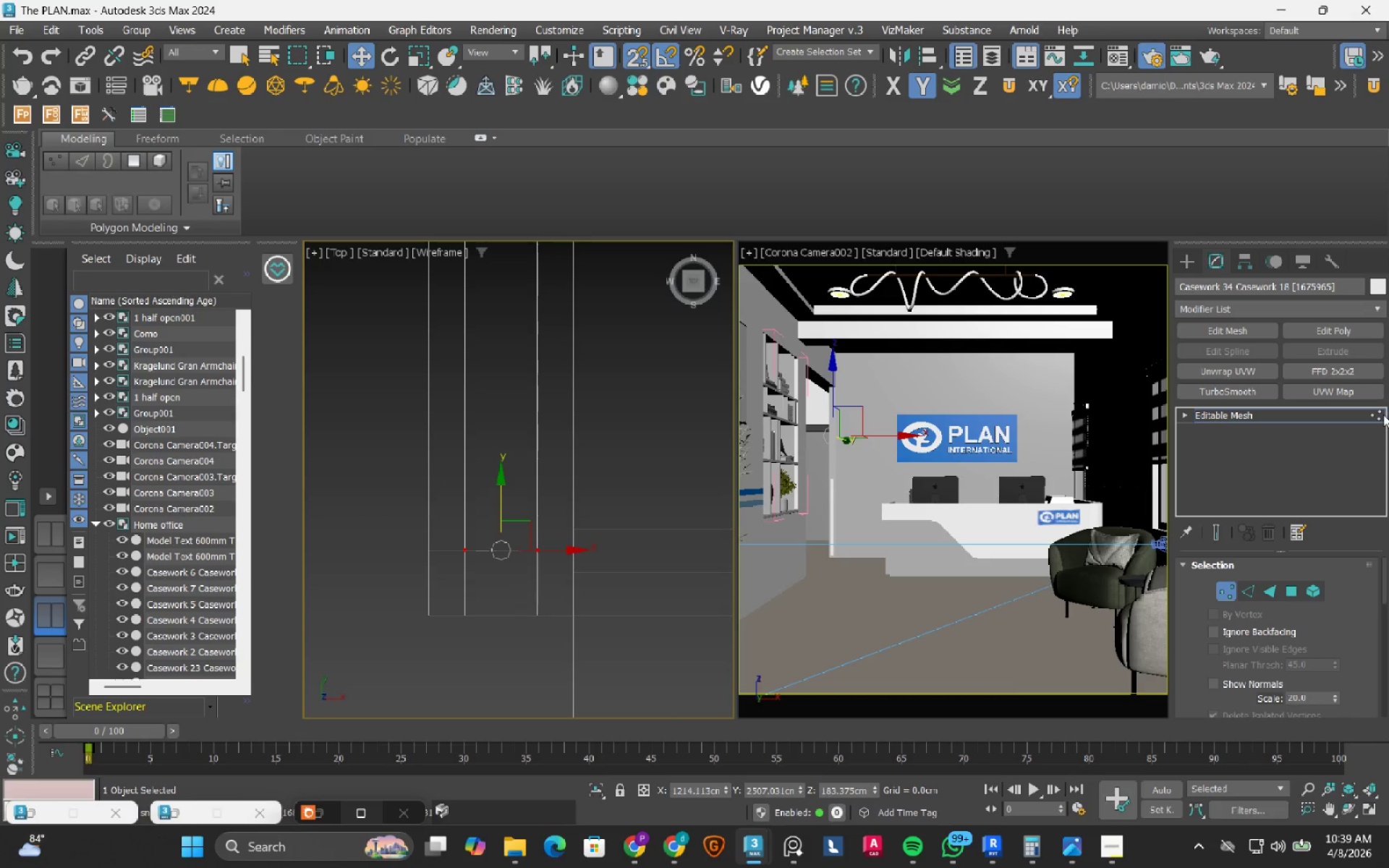 
left_click([1382, 415])
 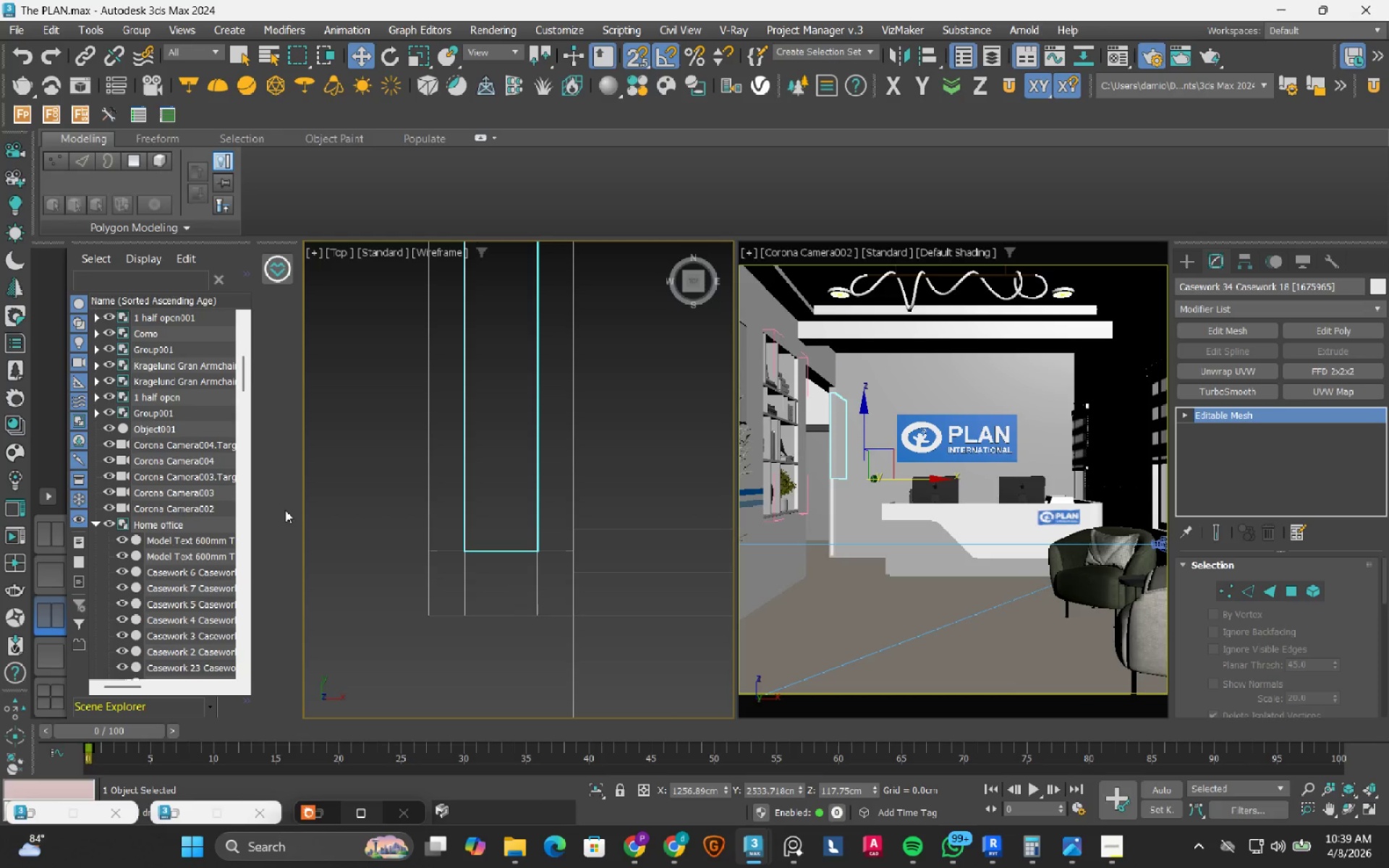 
wait(6.89)
 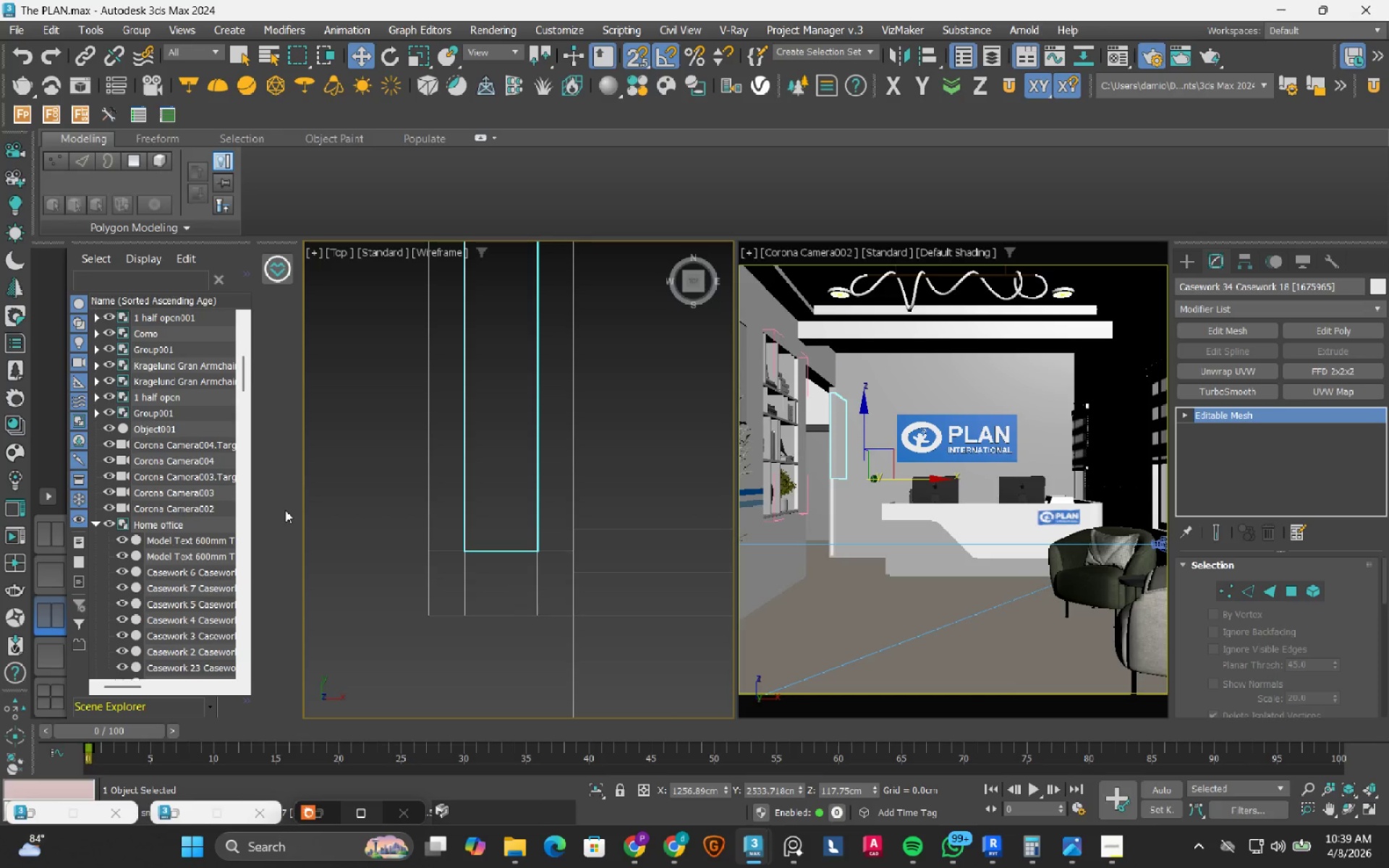 
scroll: coordinate [464, 548], scroll_direction: down, amount: 3.0
 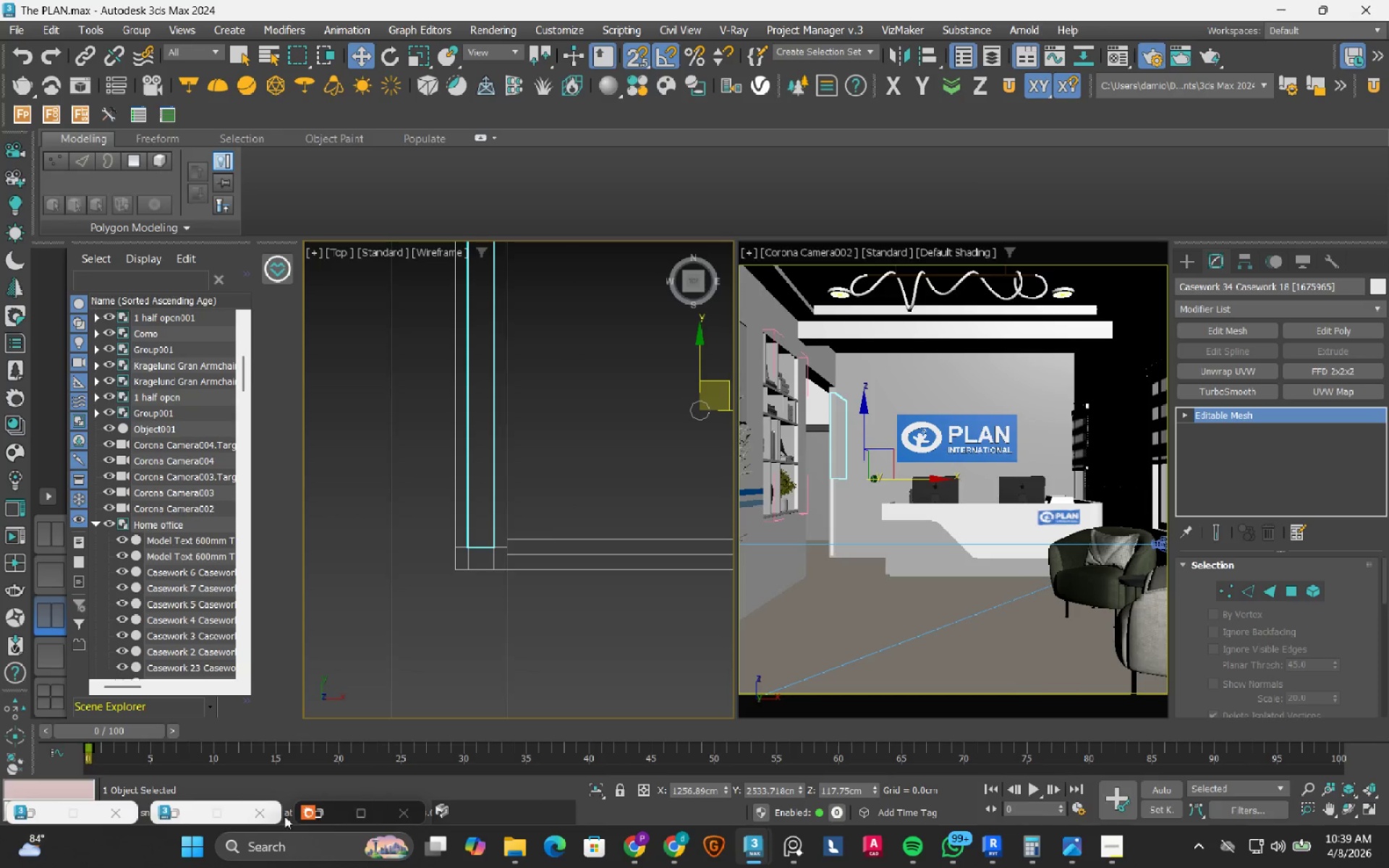 
left_click([185, 814])
 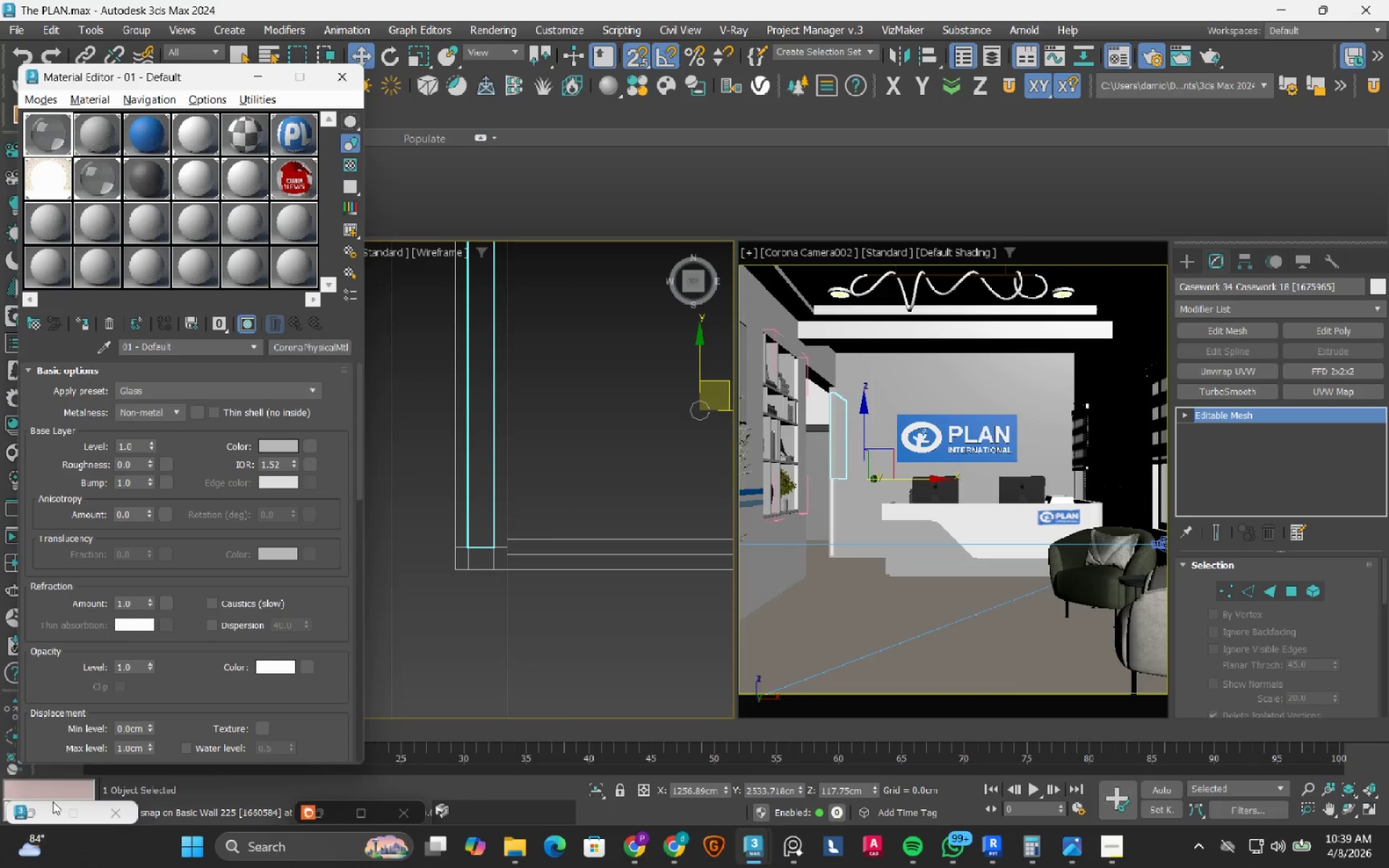 
left_click([33, 819])
 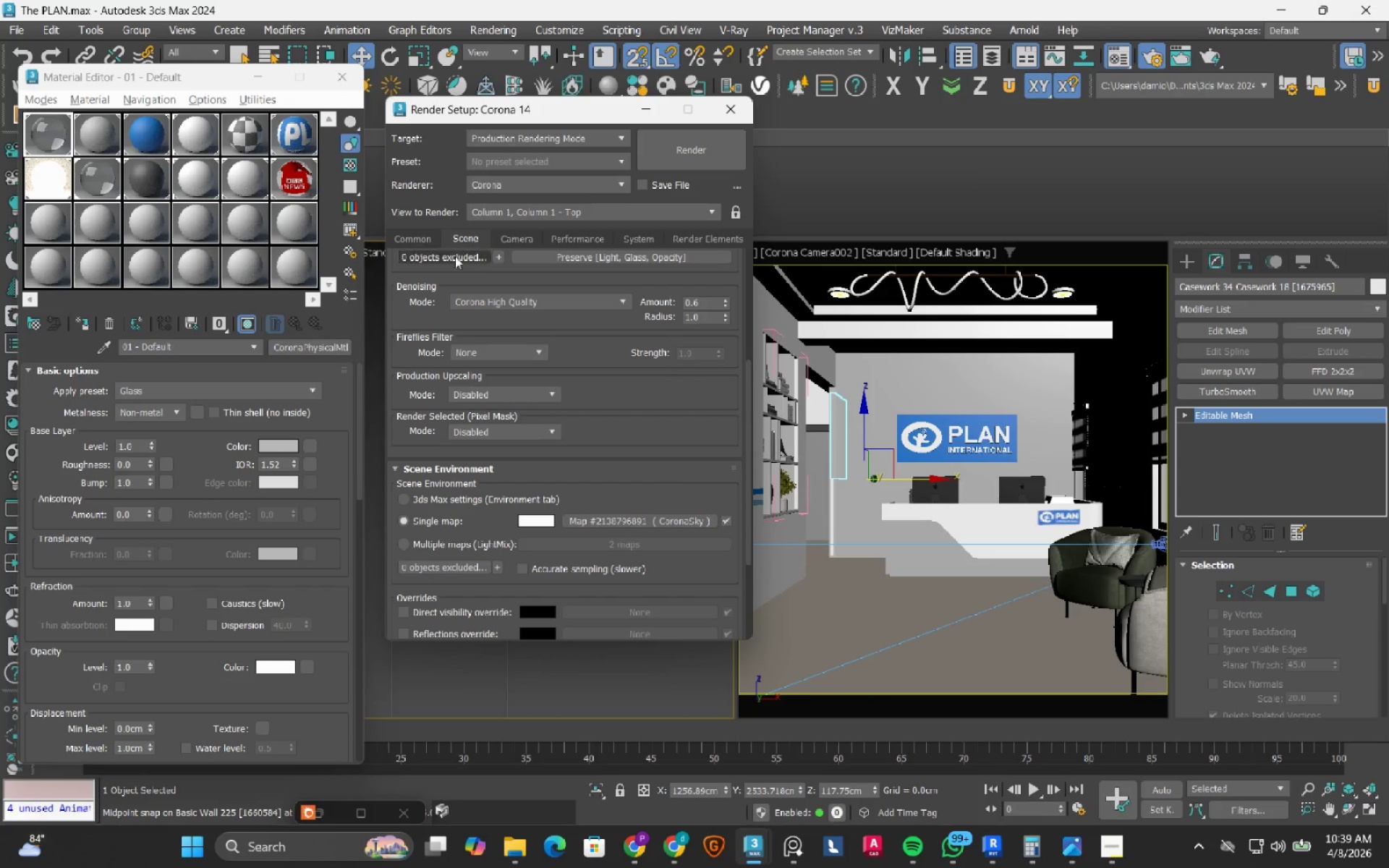 
left_click([427, 232])
 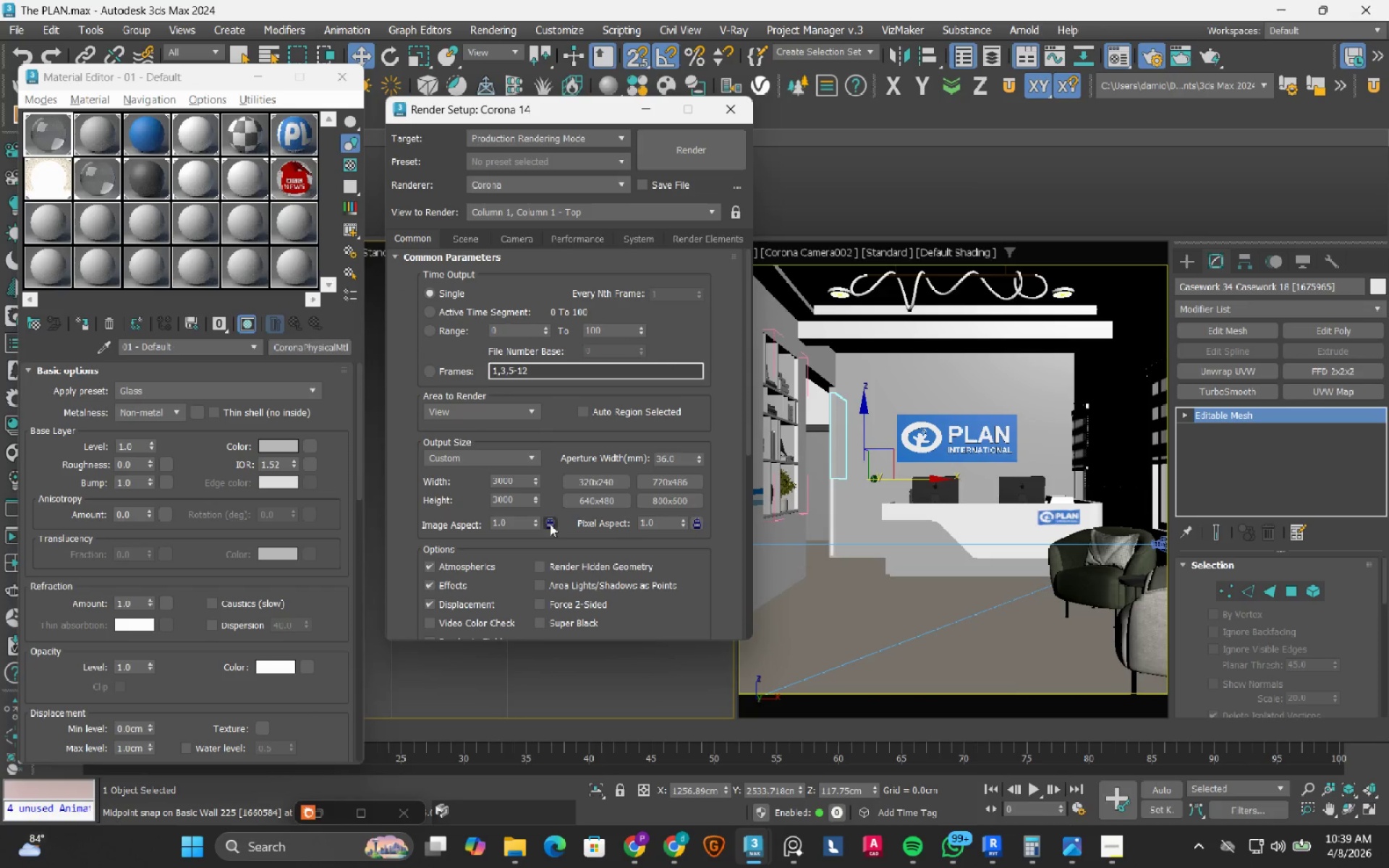 
double_click([519, 523])
 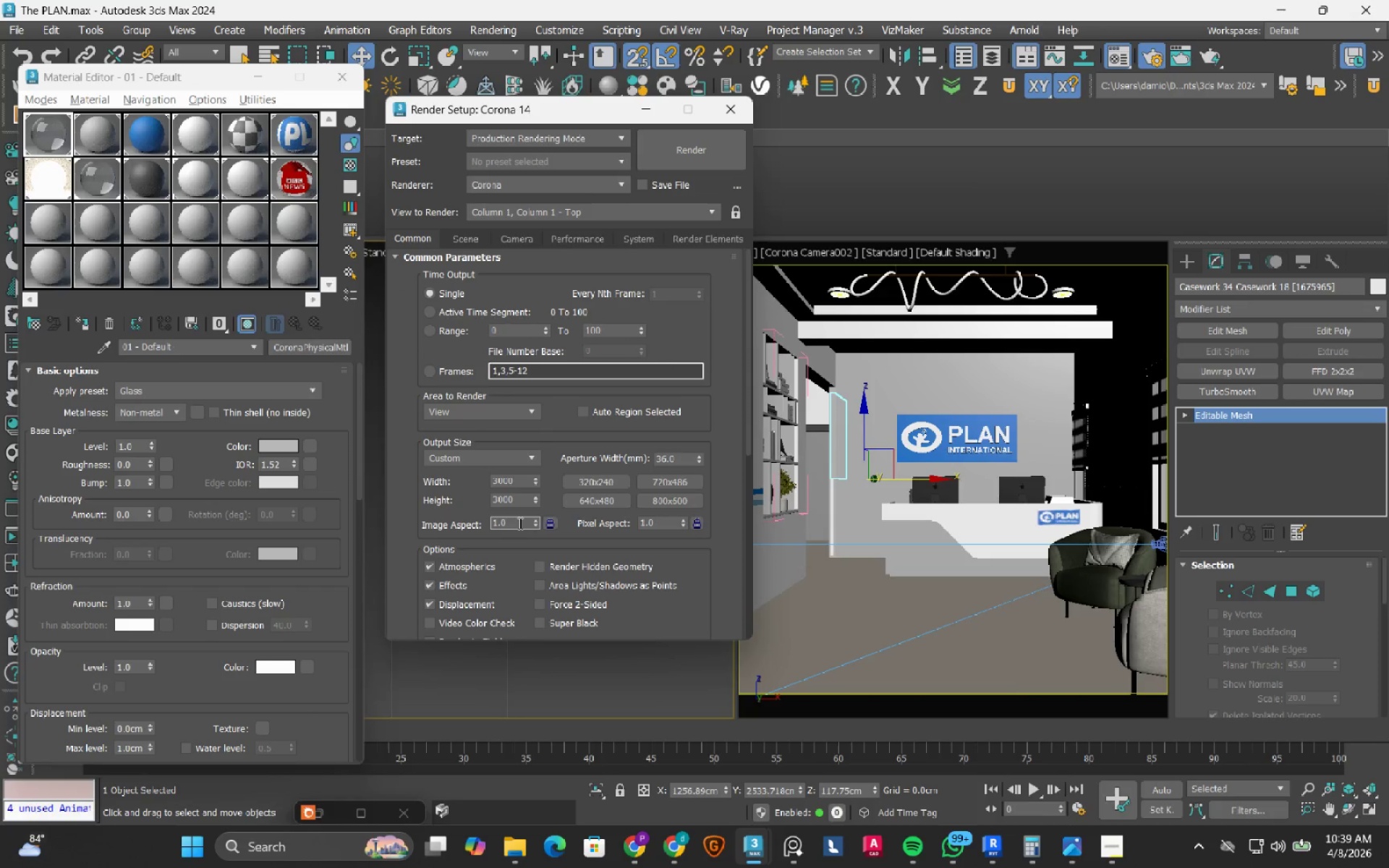 
key(Backspace)
 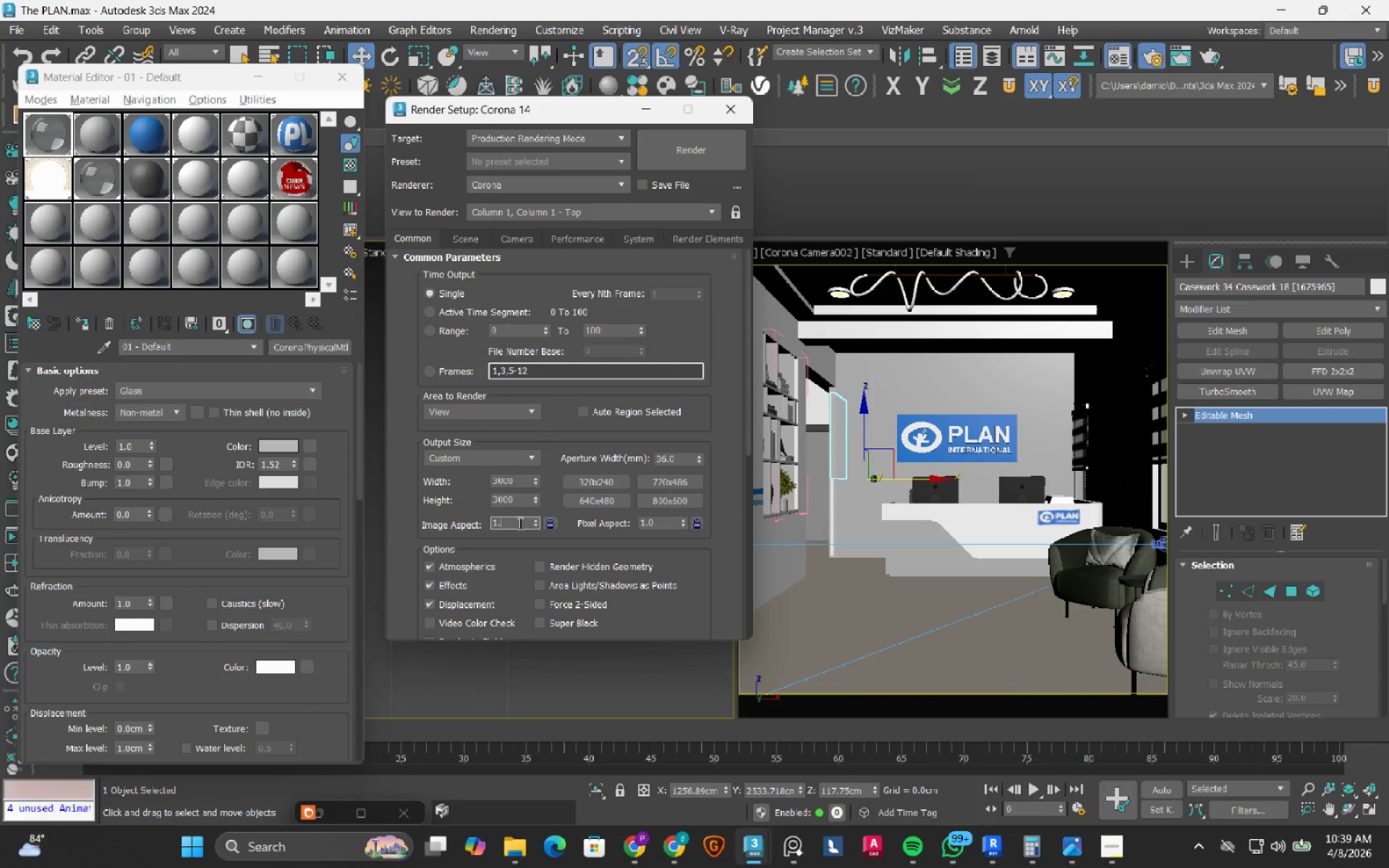 
key(Numpad3)
 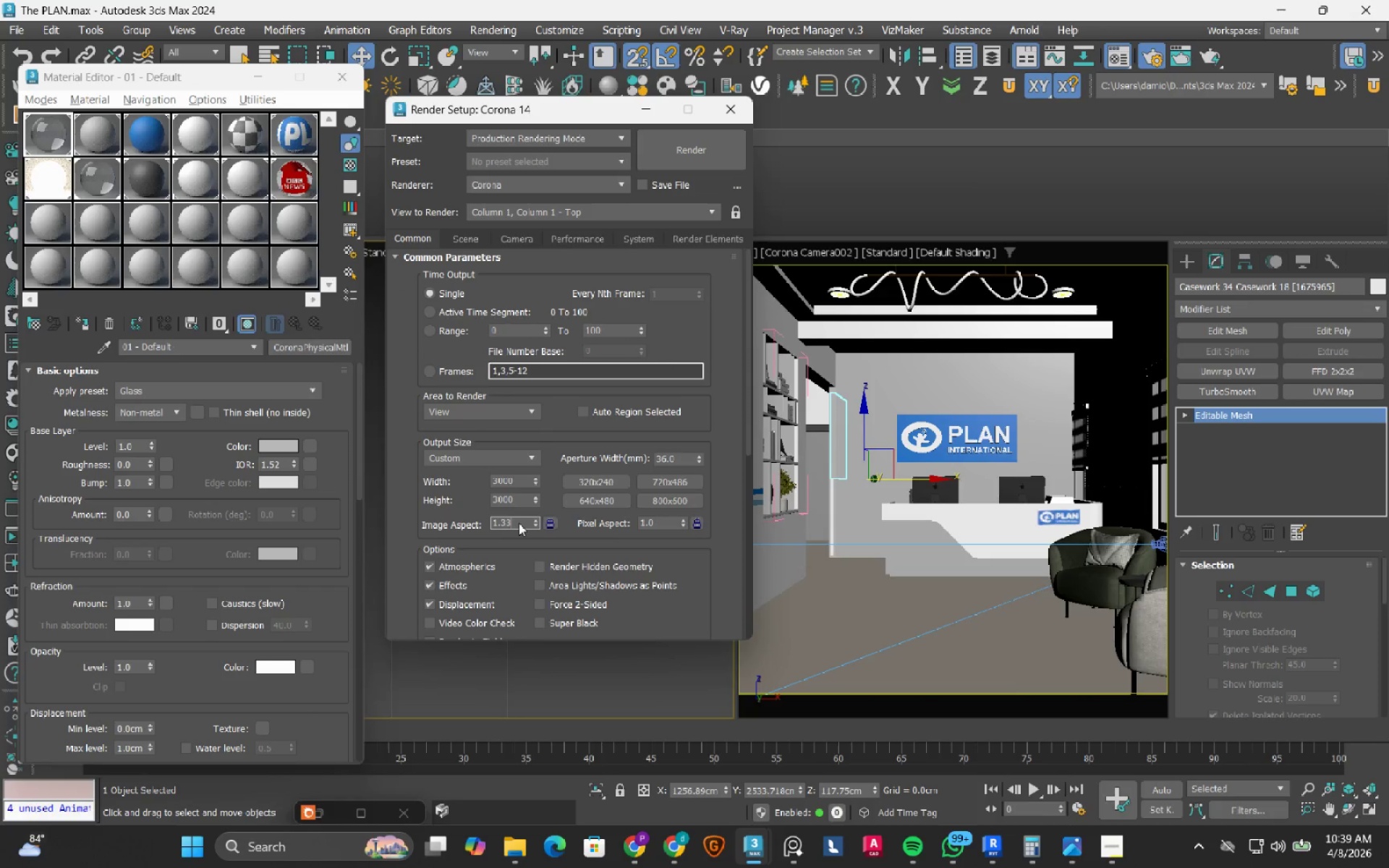 
key(Numpad3)
 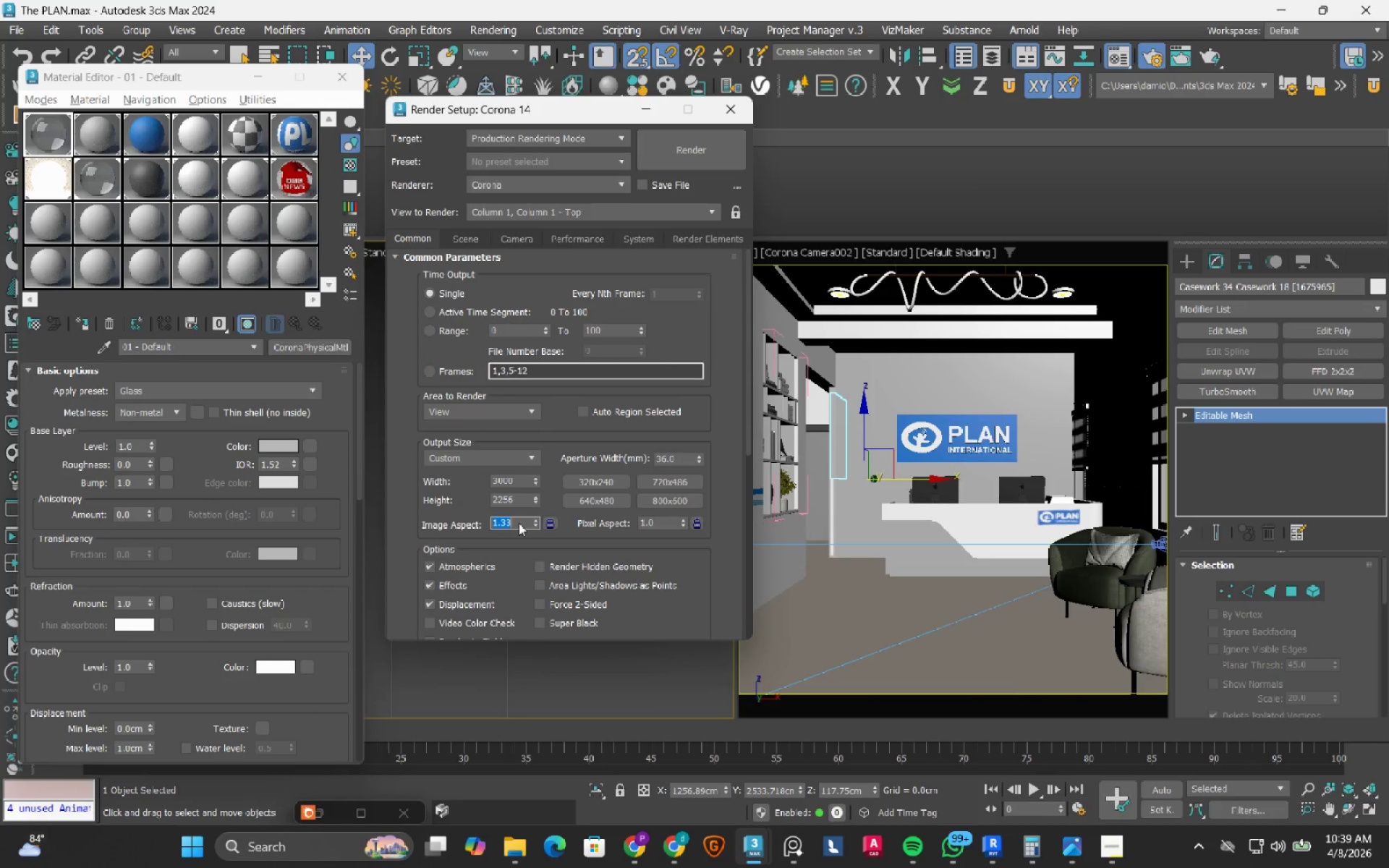 
key(NumpadEnter)
 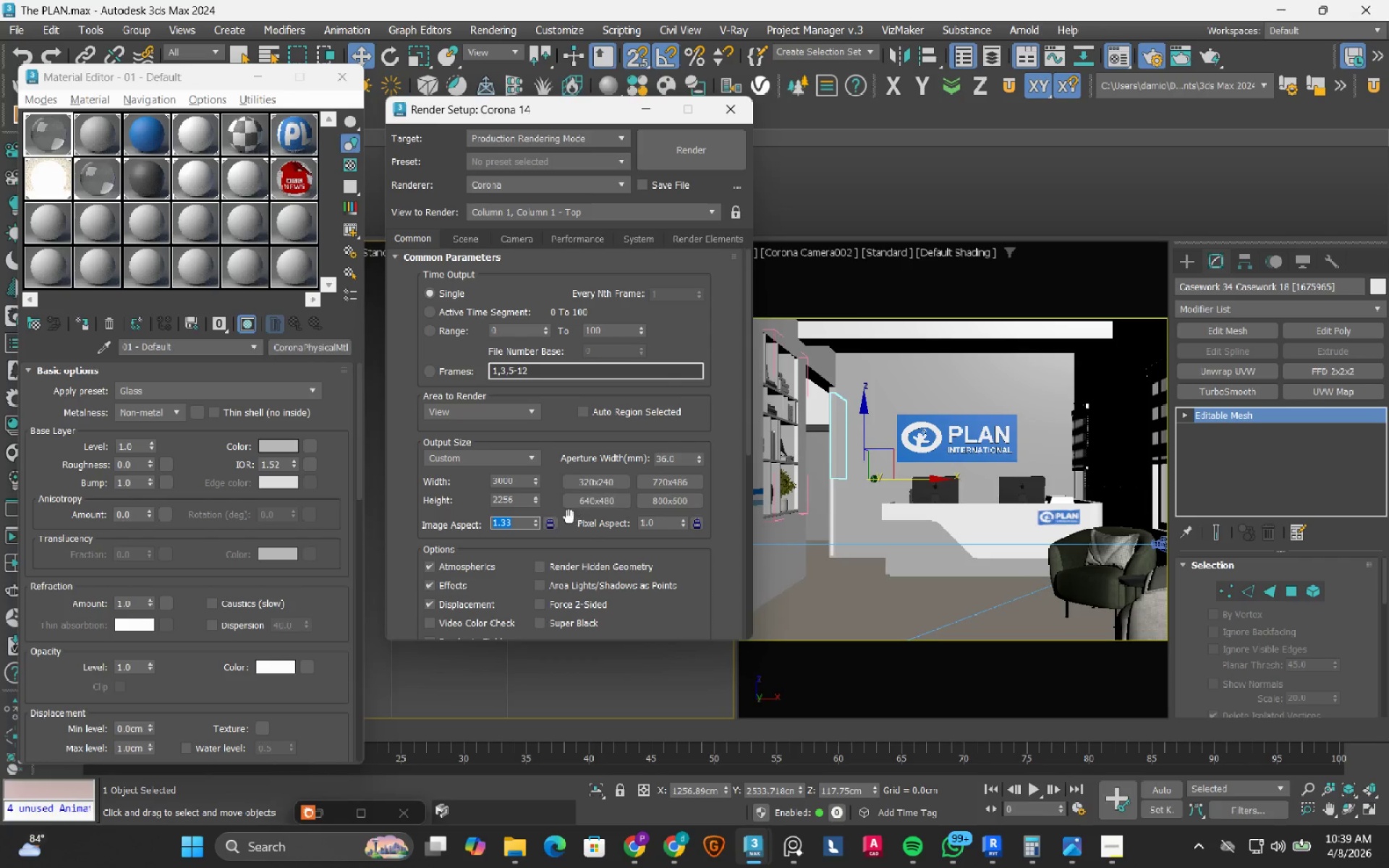 
left_click([553, 526])
 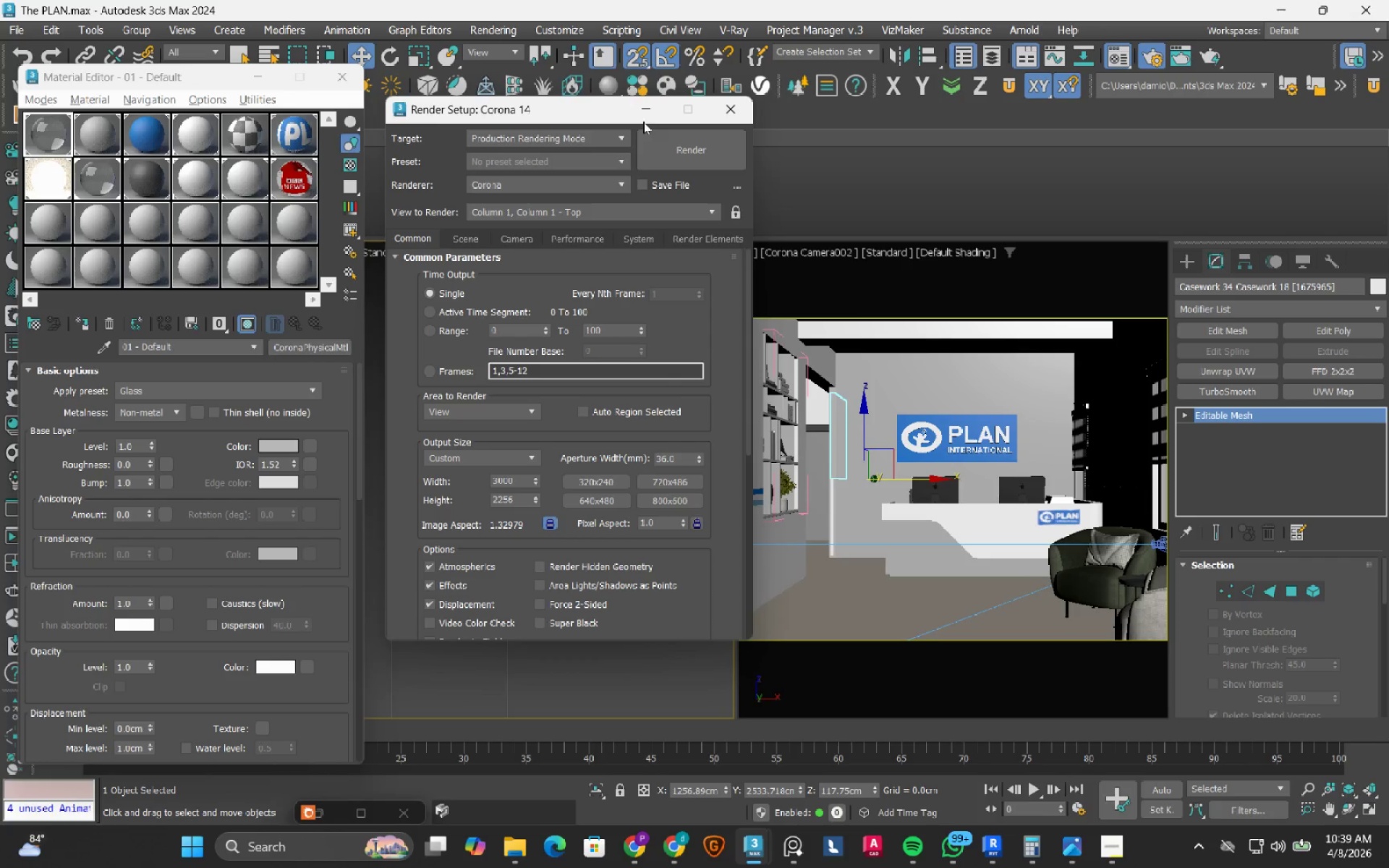 
left_click([647, 111])
 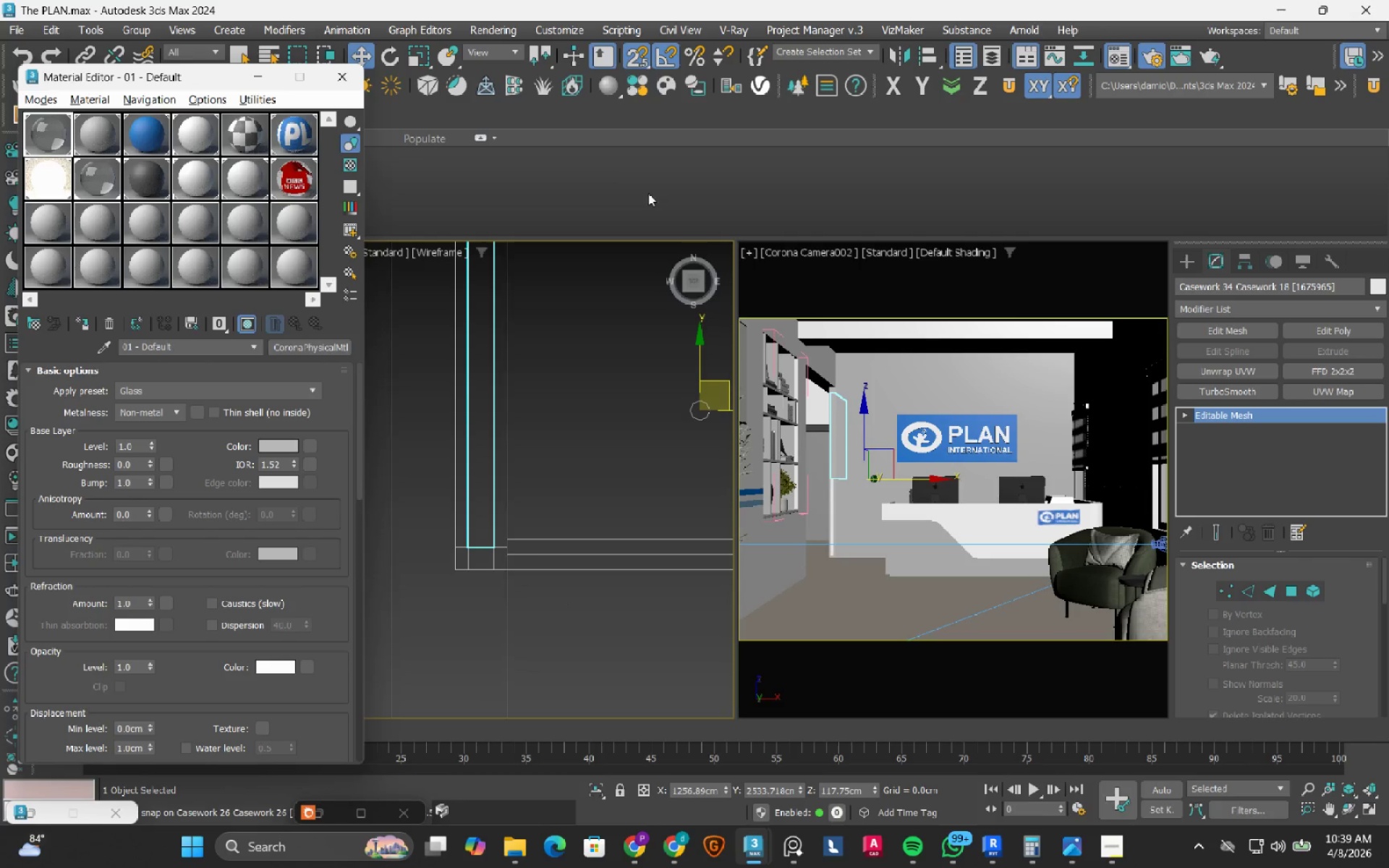 
left_click([645, 56])
 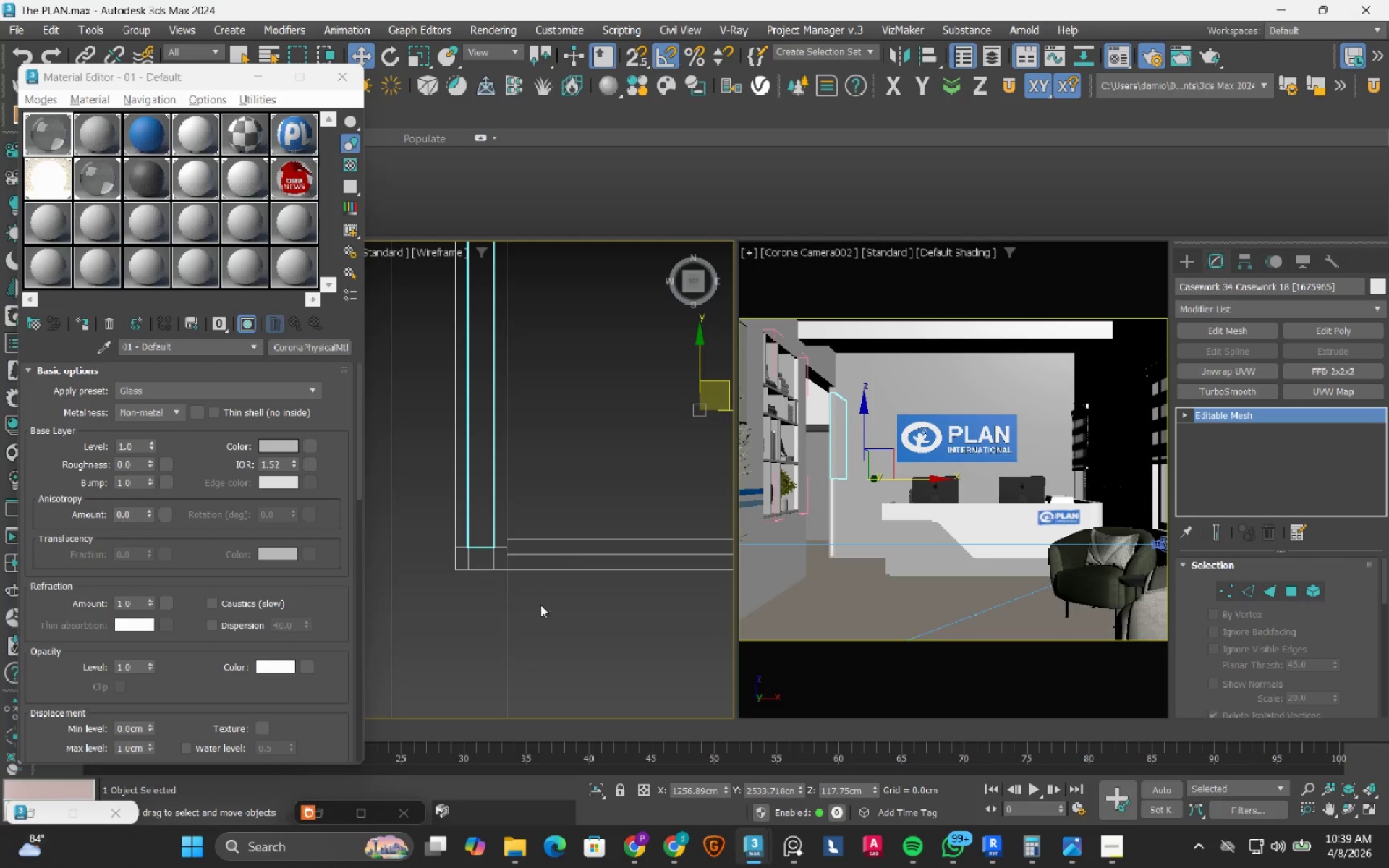 
left_click([541, 612])
 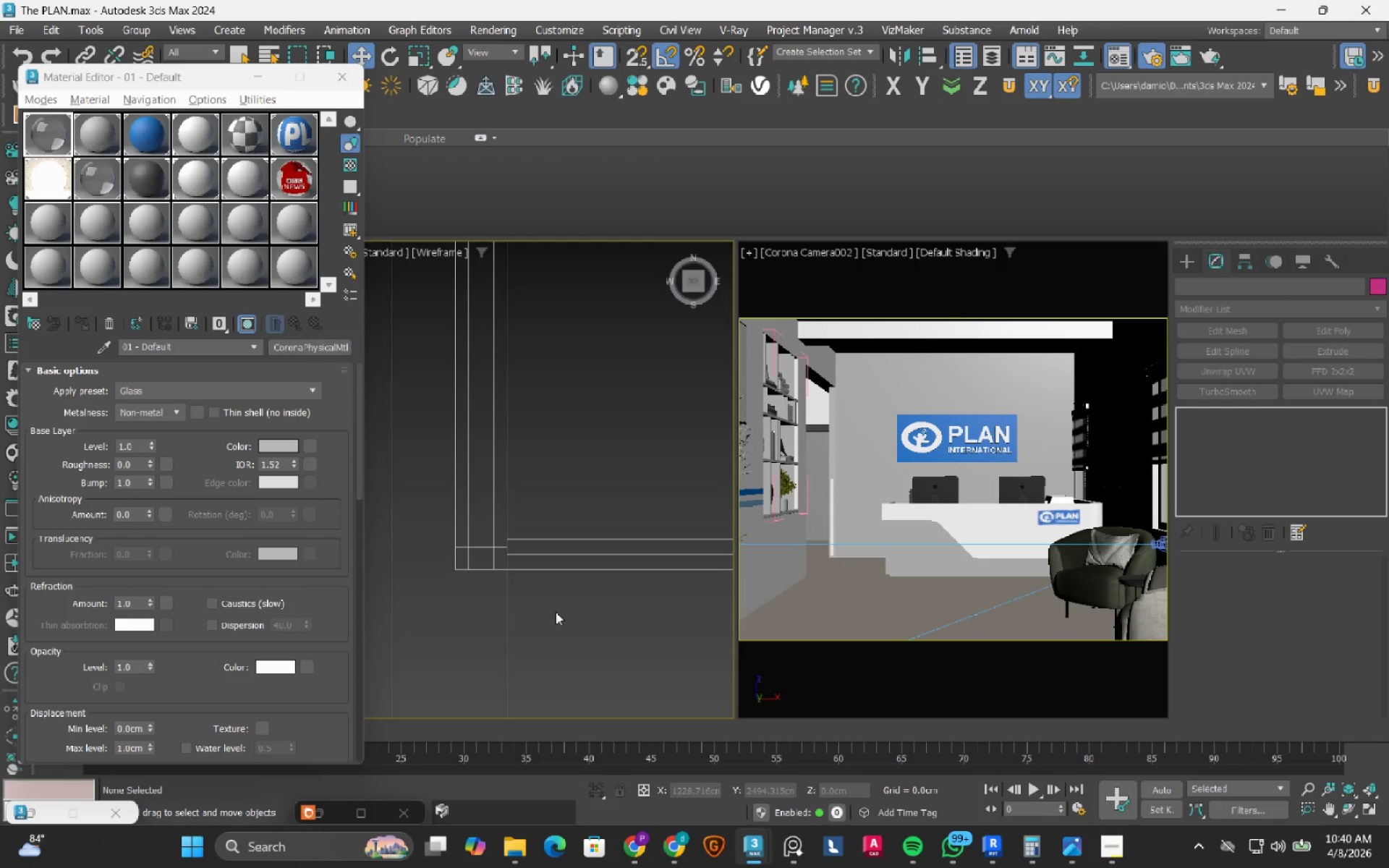 
wait(5.61)
 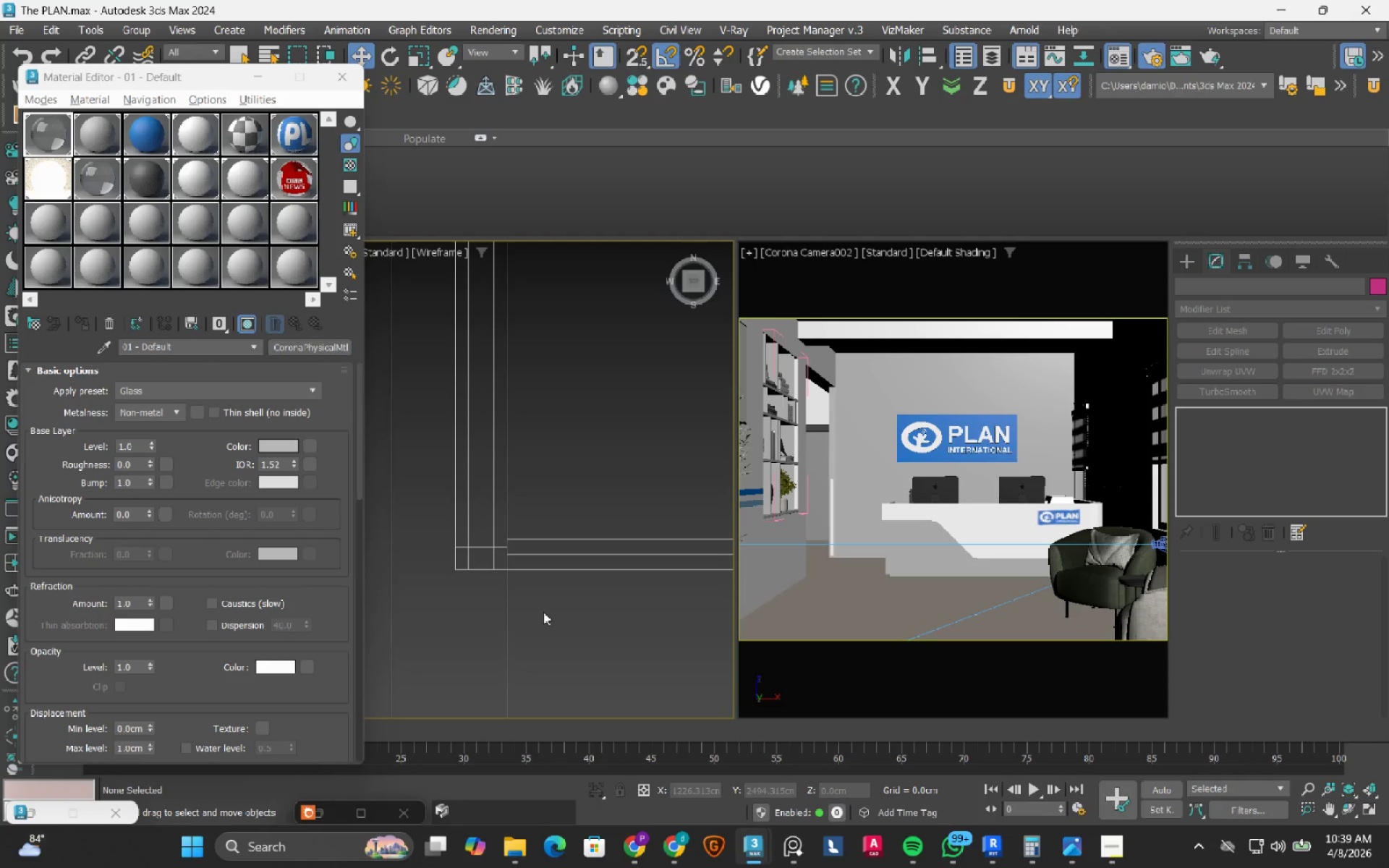 
scroll: coordinate [476, 538], scroll_direction: up, amount: 1.0
 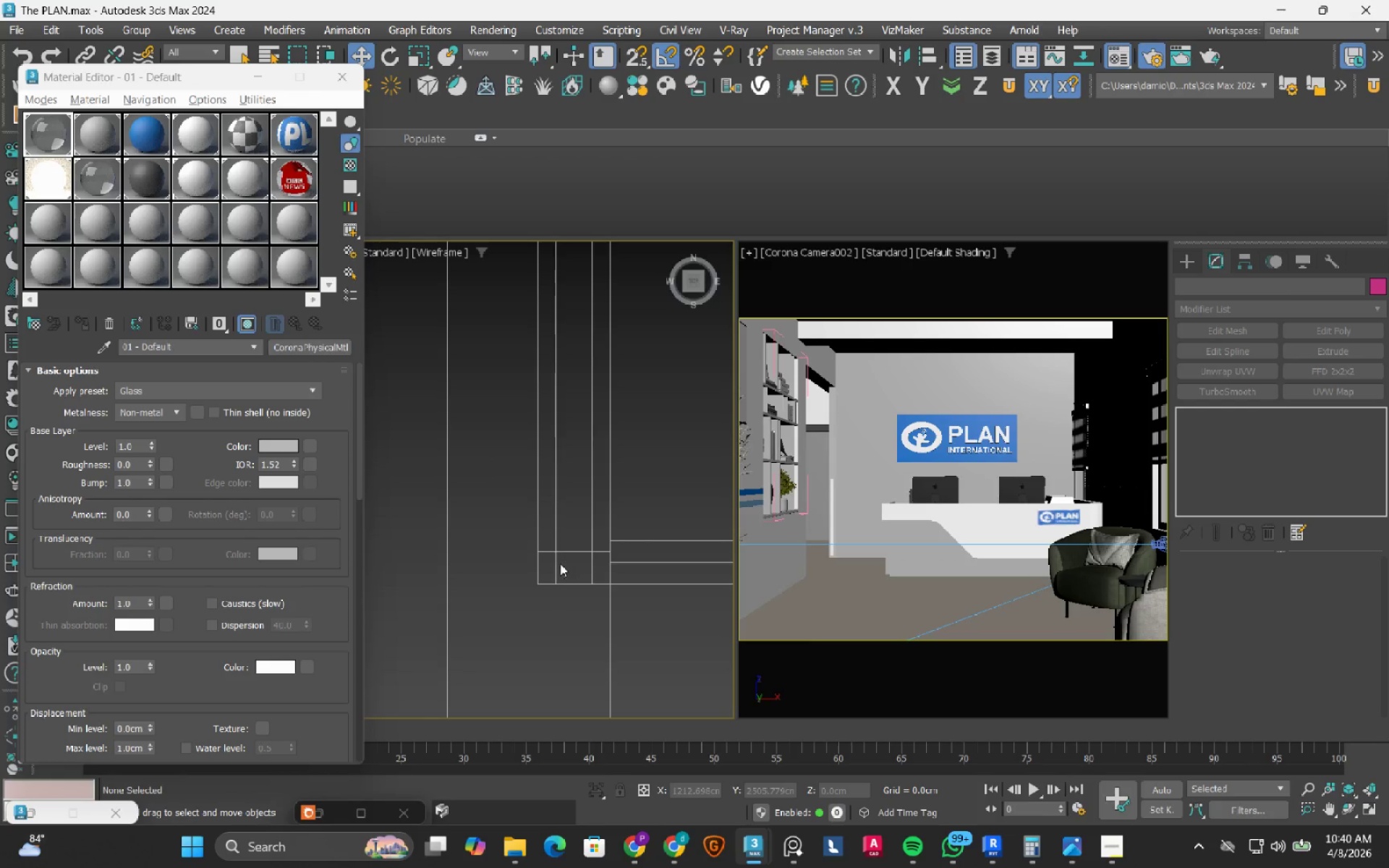 
left_click([558, 565])
 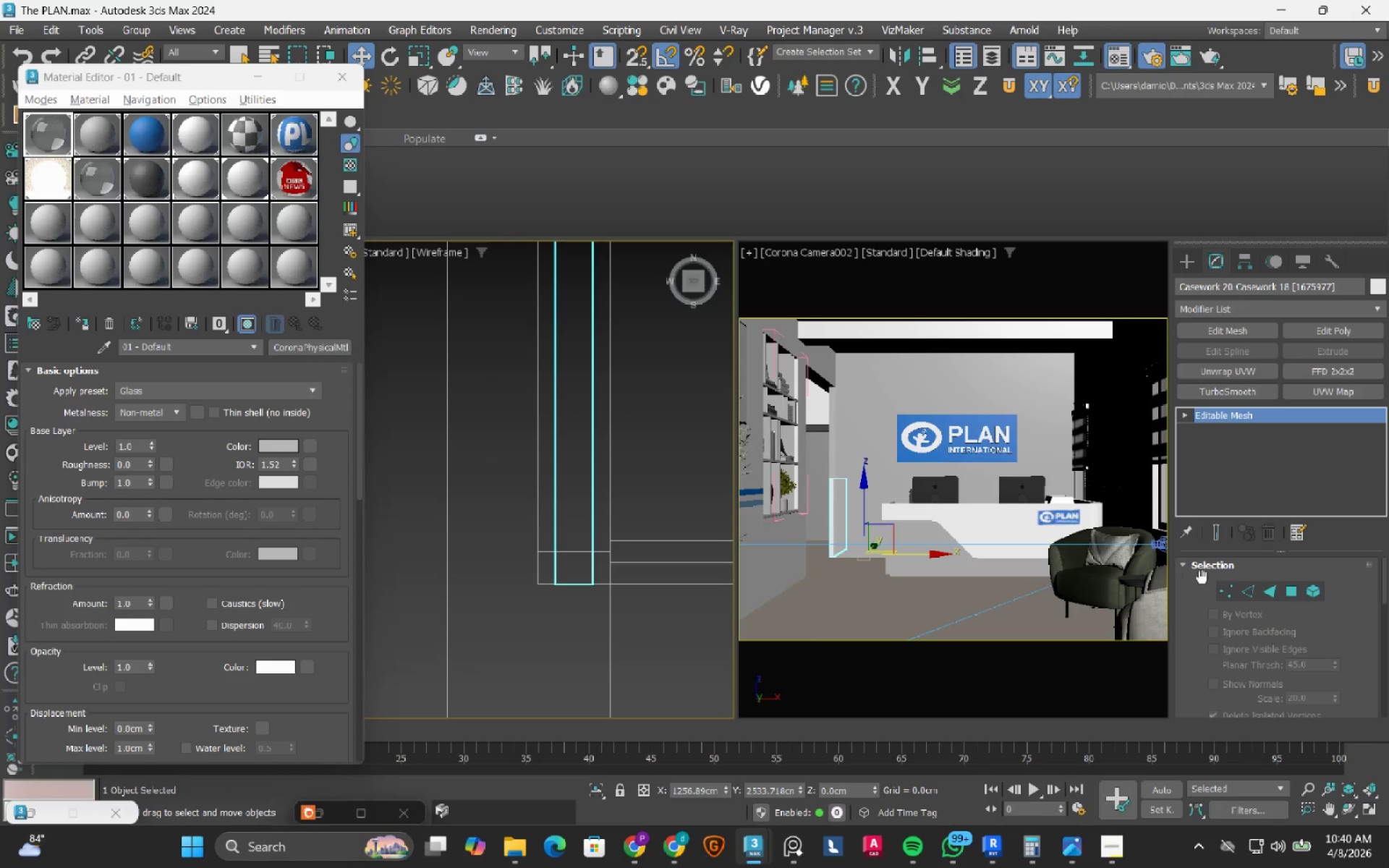 
left_click([1230, 595])
 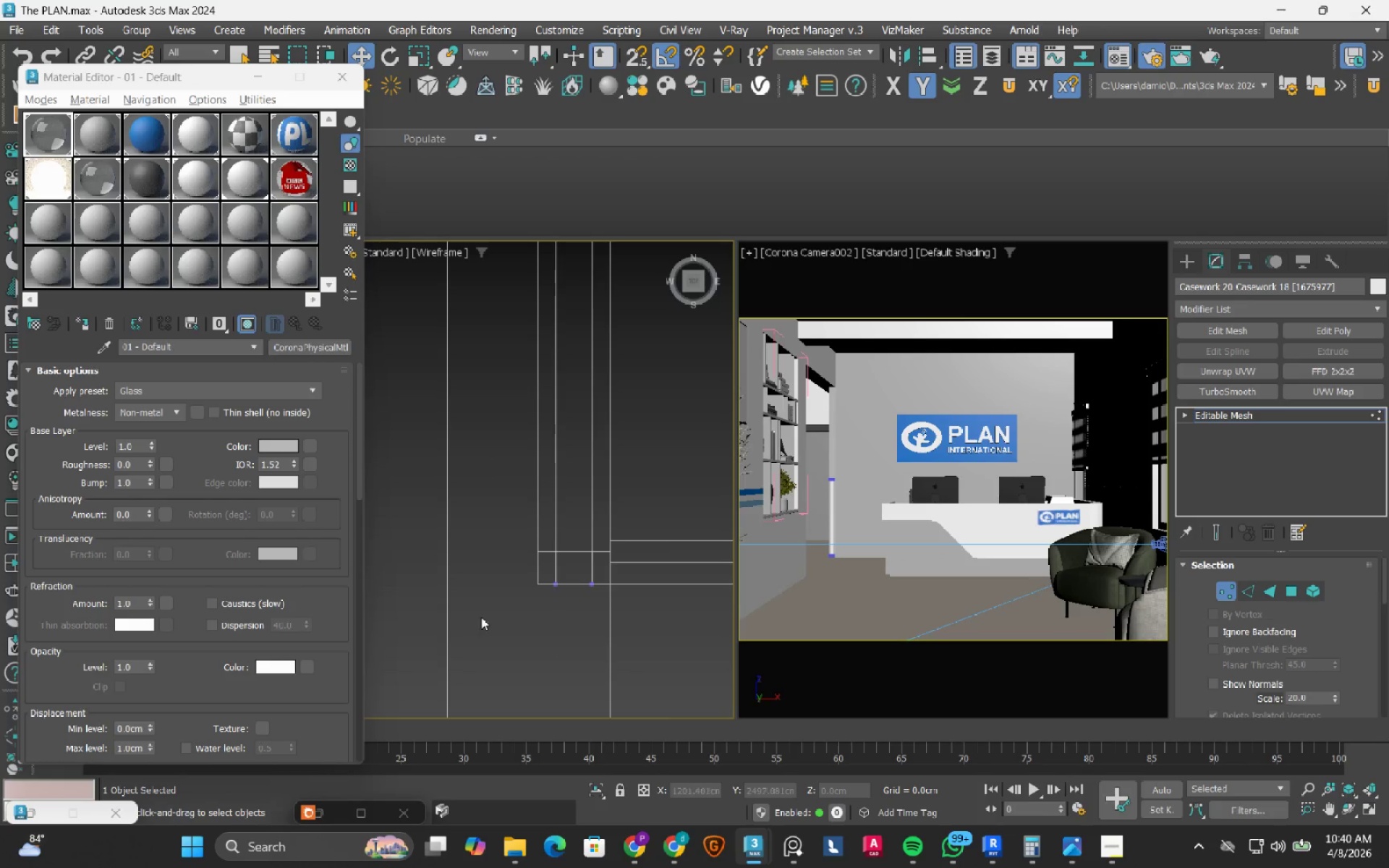 
left_click_drag(start_coordinate=[475, 613], to_coordinate=[723, 513])
 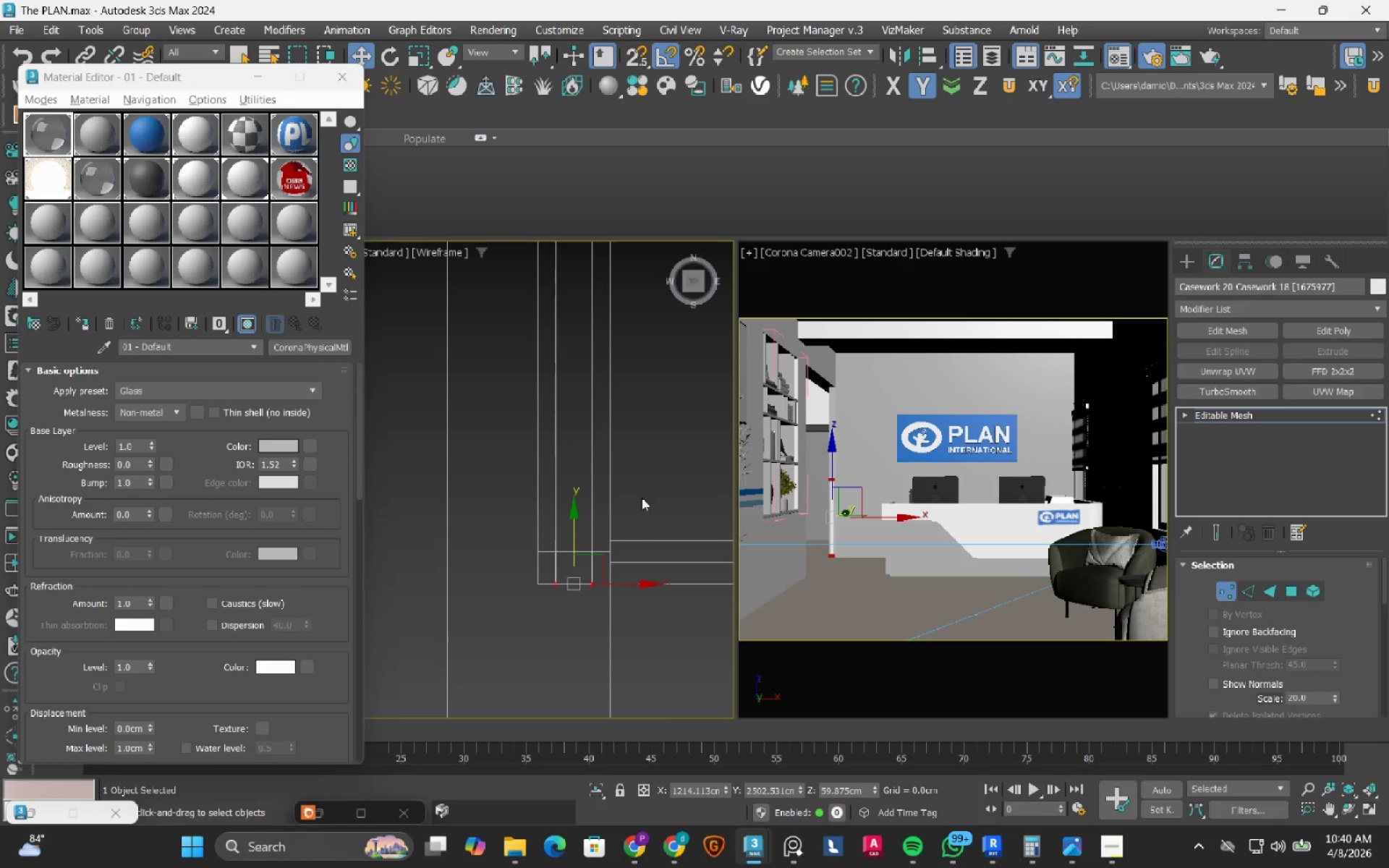 
key(S)
 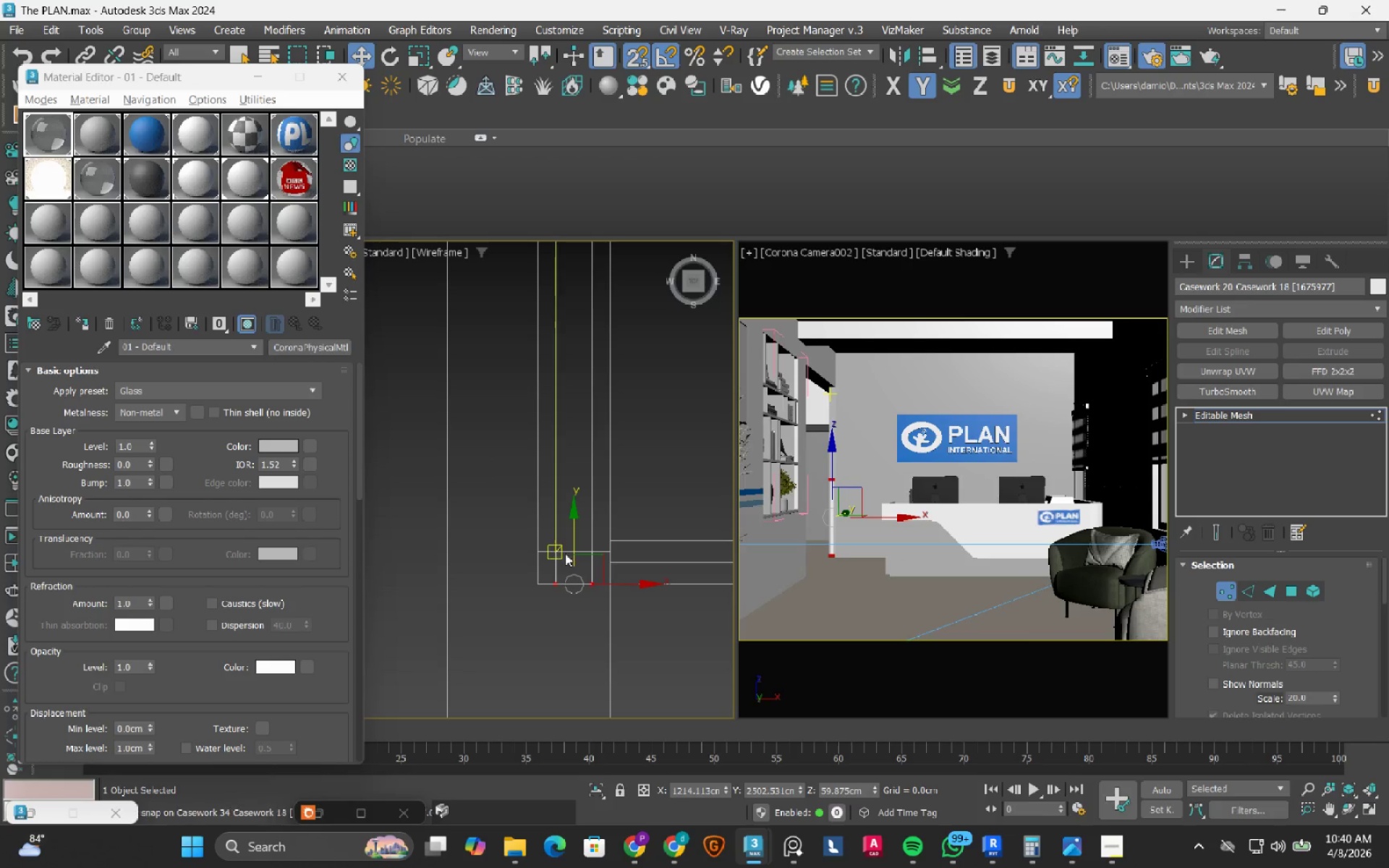 
scroll: coordinate [587, 570], scroll_direction: up, amount: 3.0
 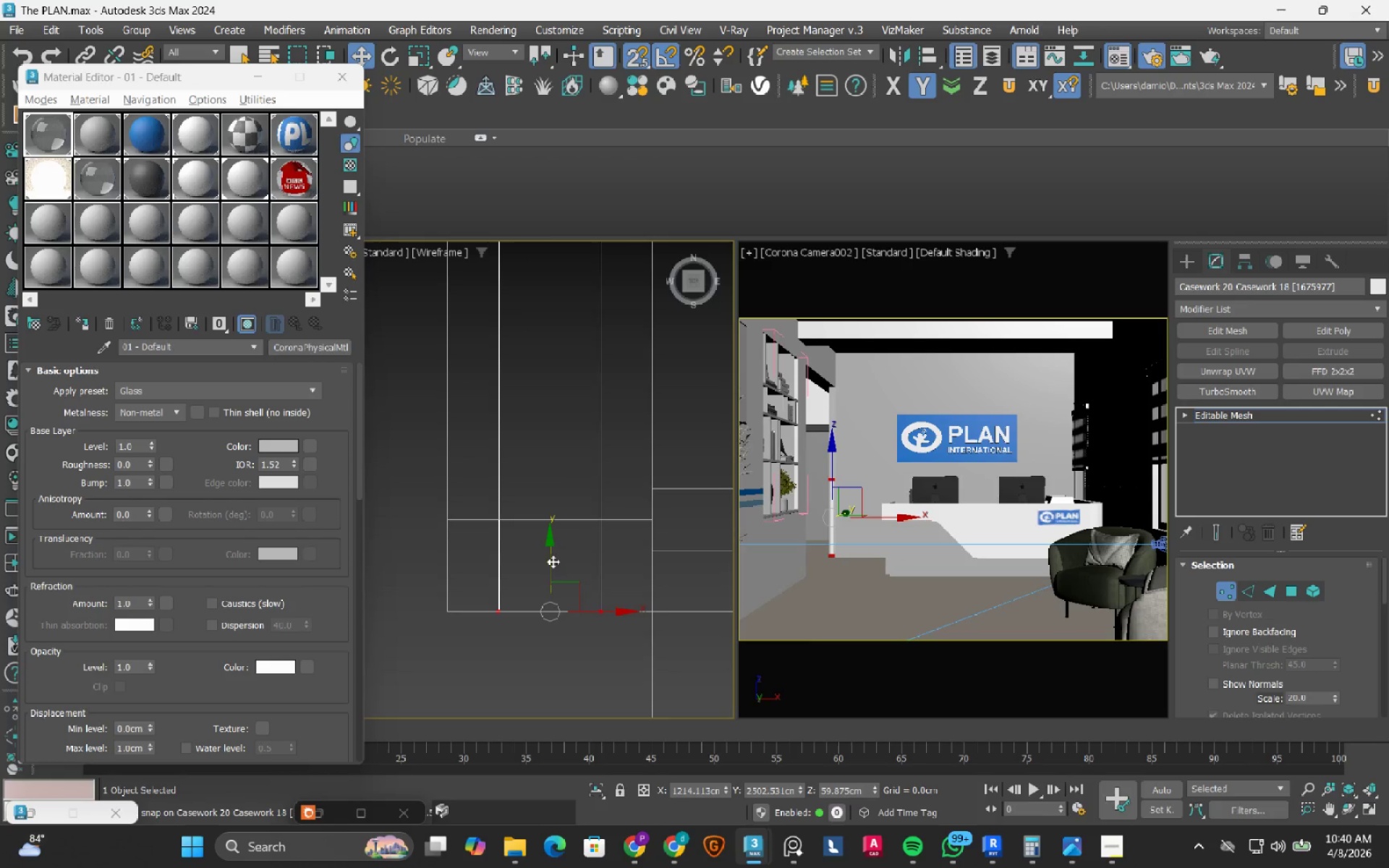 
left_click_drag(start_coordinate=[553, 561], to_coordinate=[441, 516])
 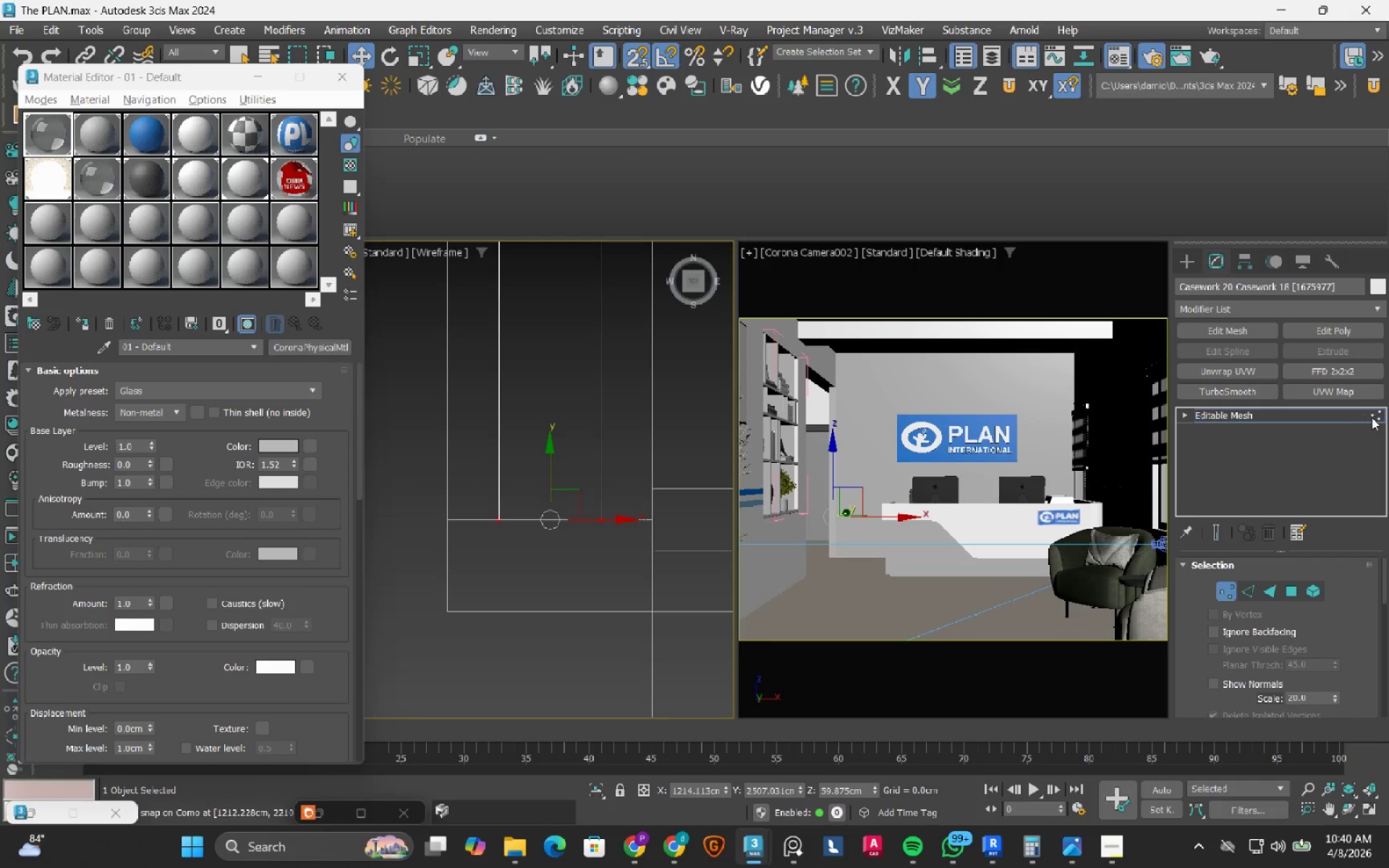 
left_click([1375, 417])
 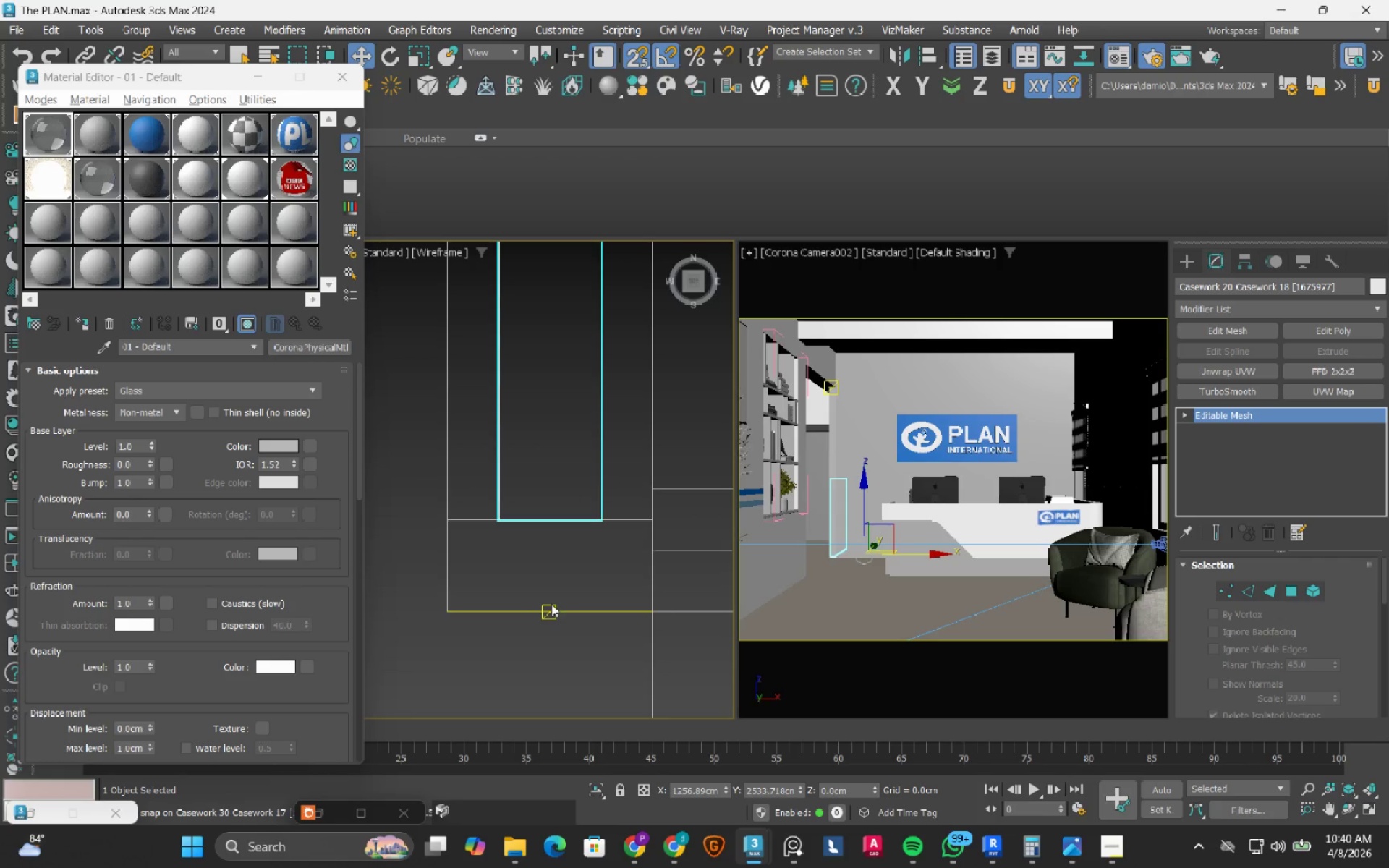 
key(S)
 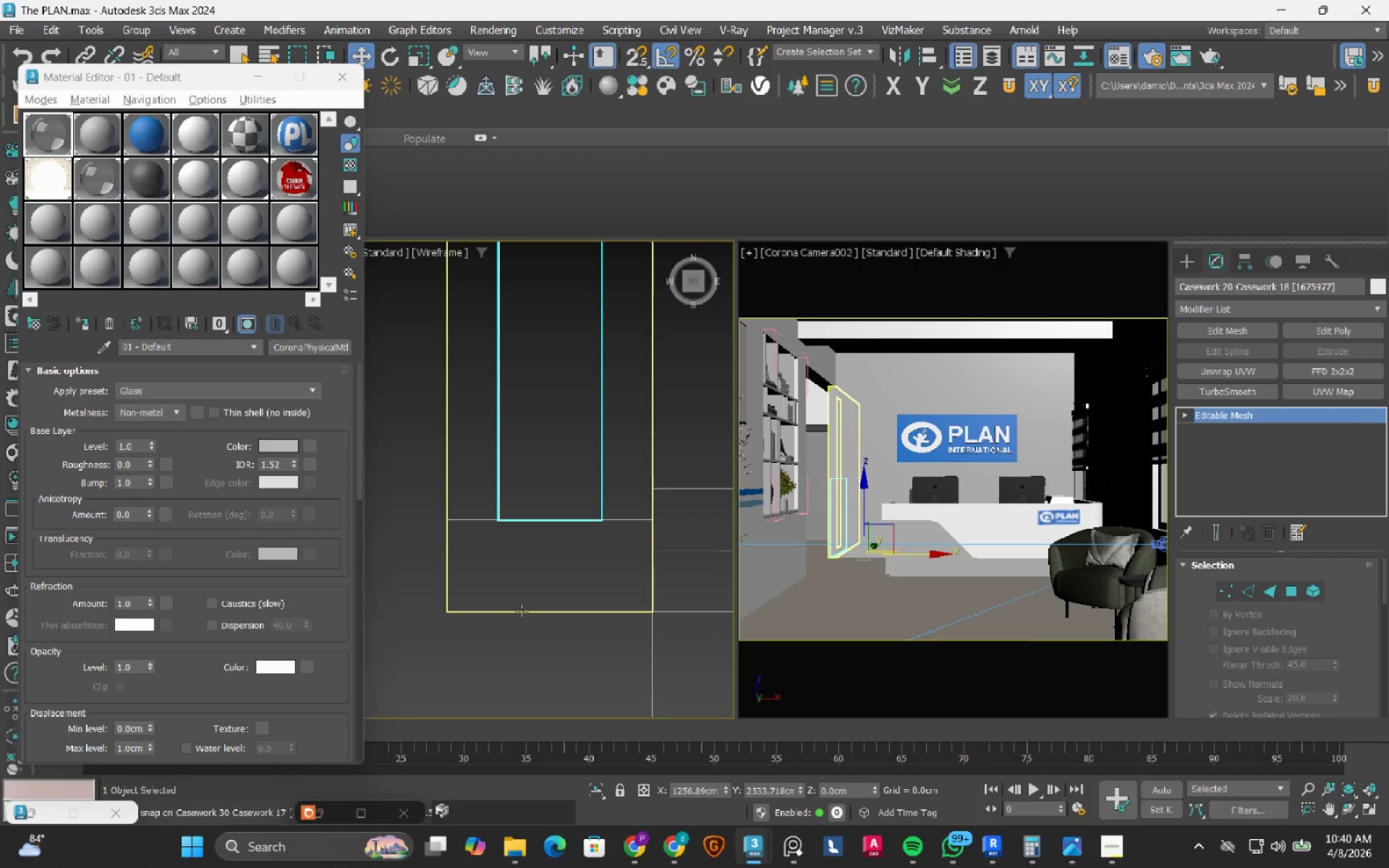 
left_click([522, 610])
 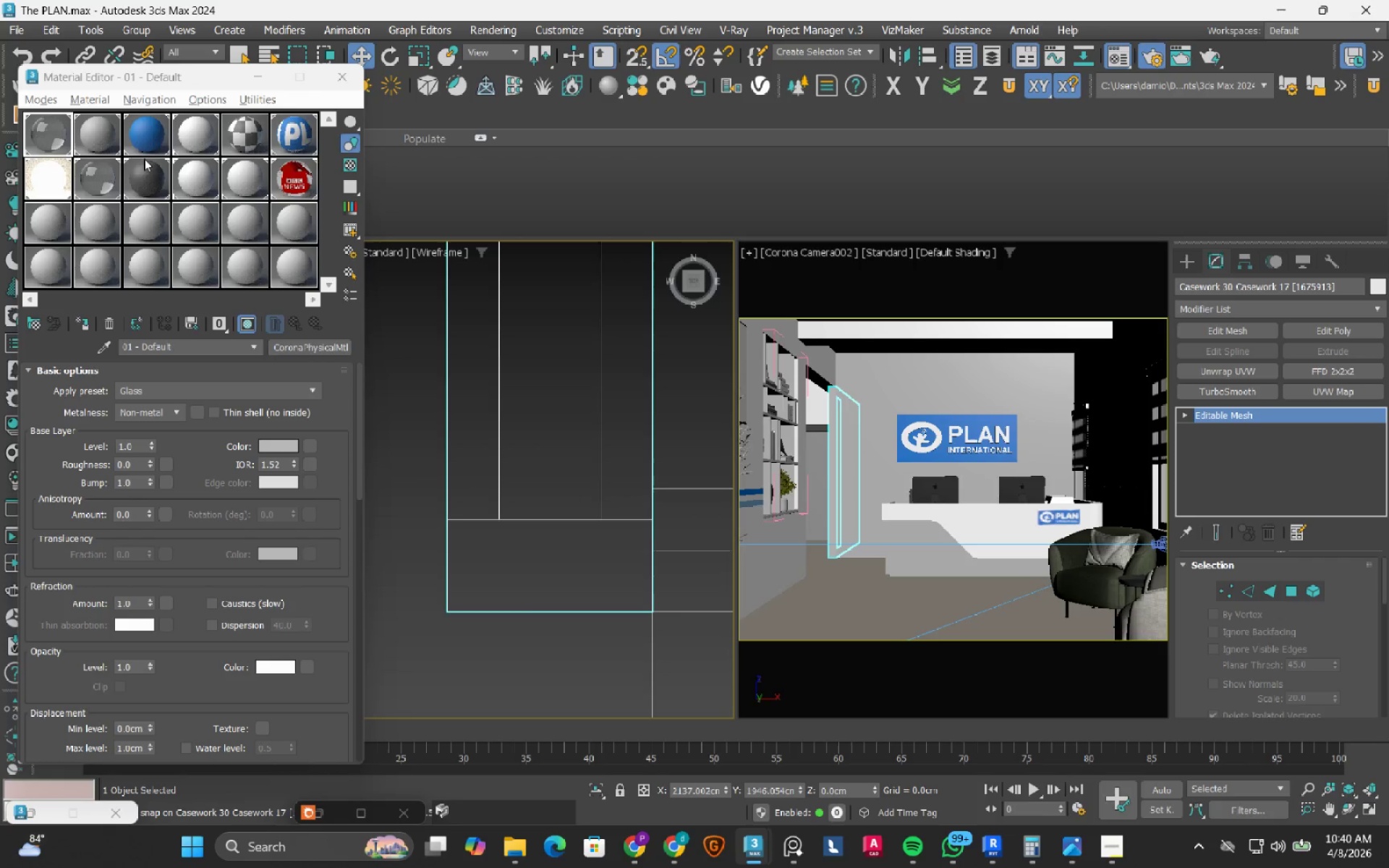 
left_click([97, 135])
 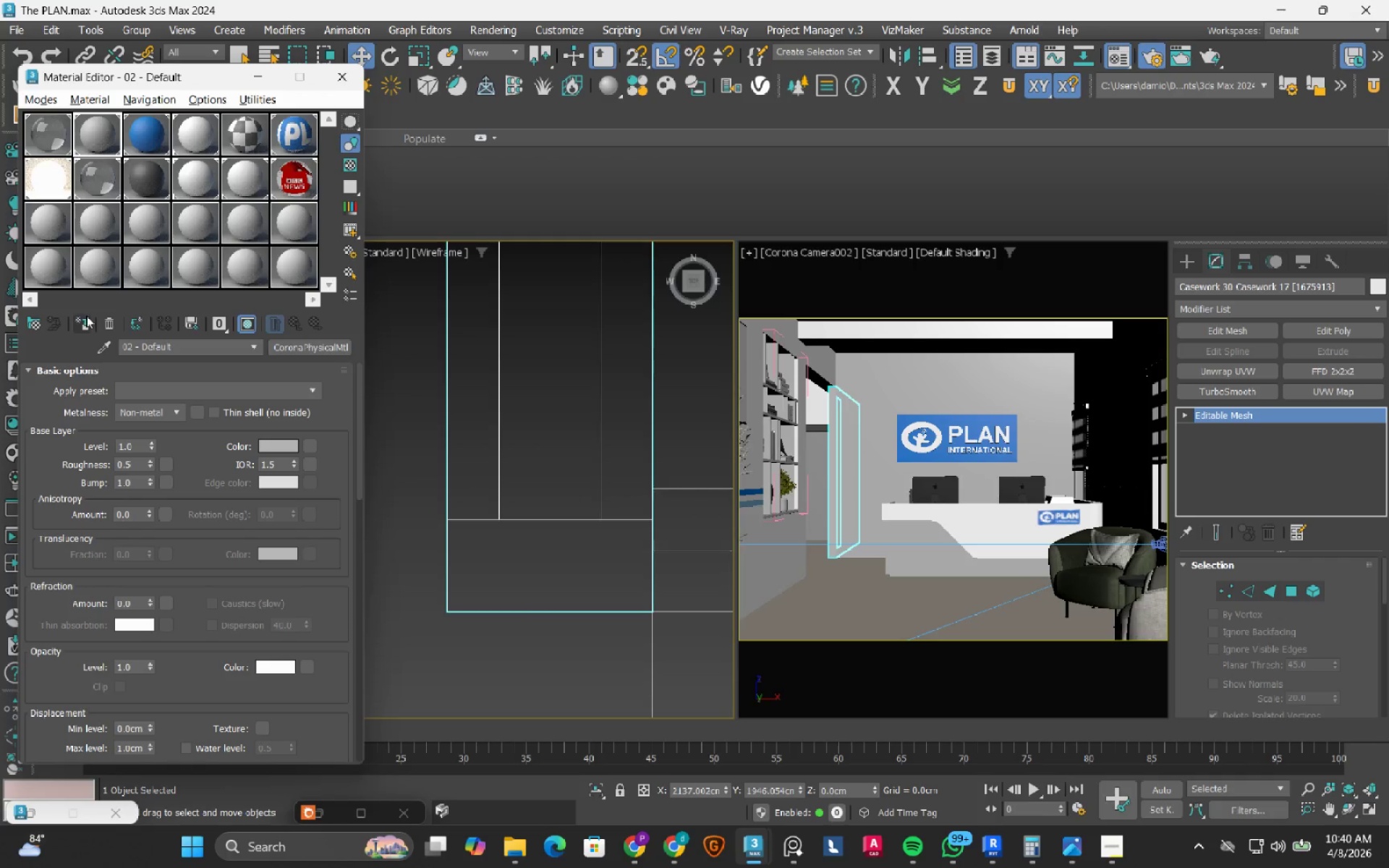 
left_click([85, 323])
 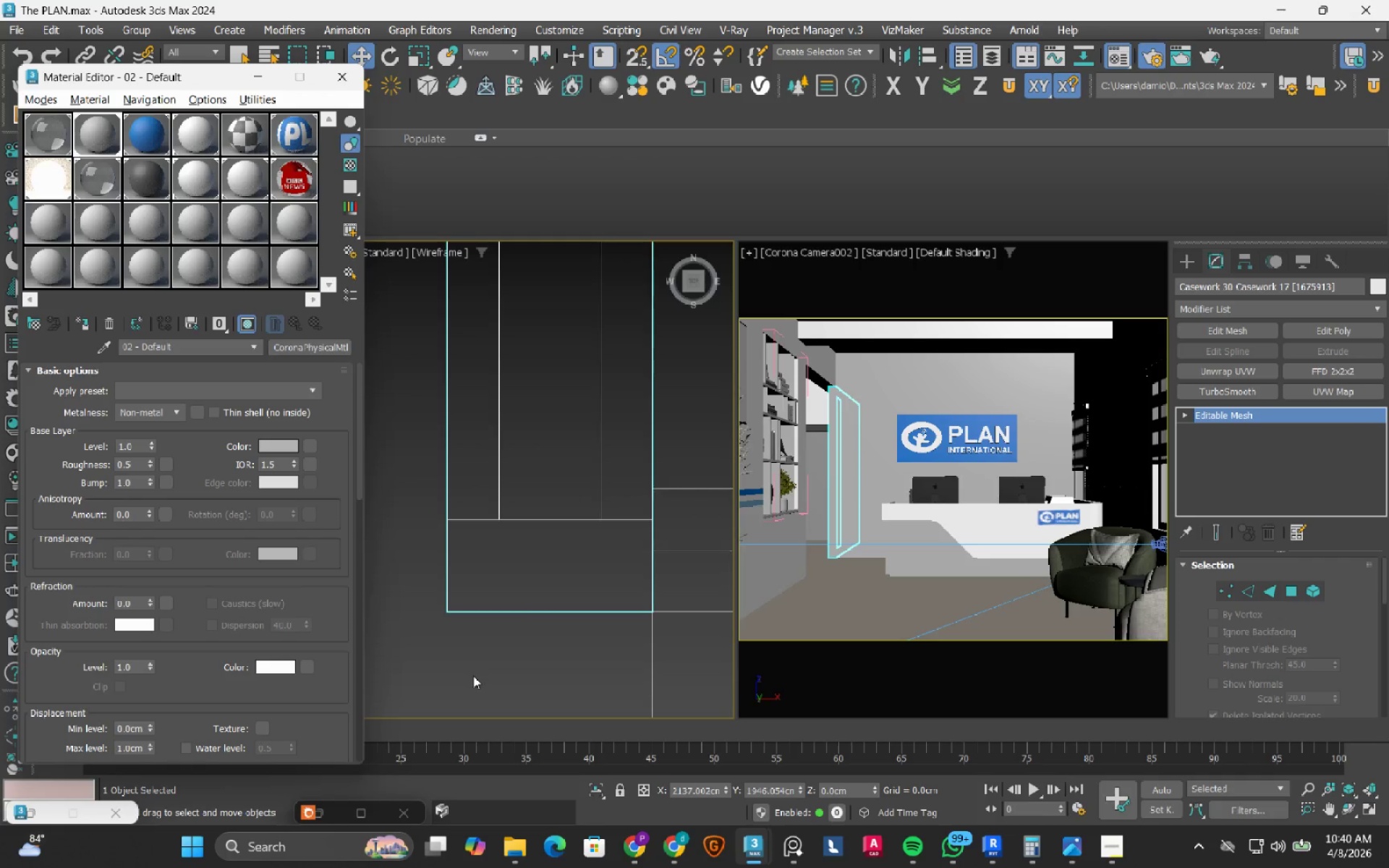 
left_click([473, 676])
 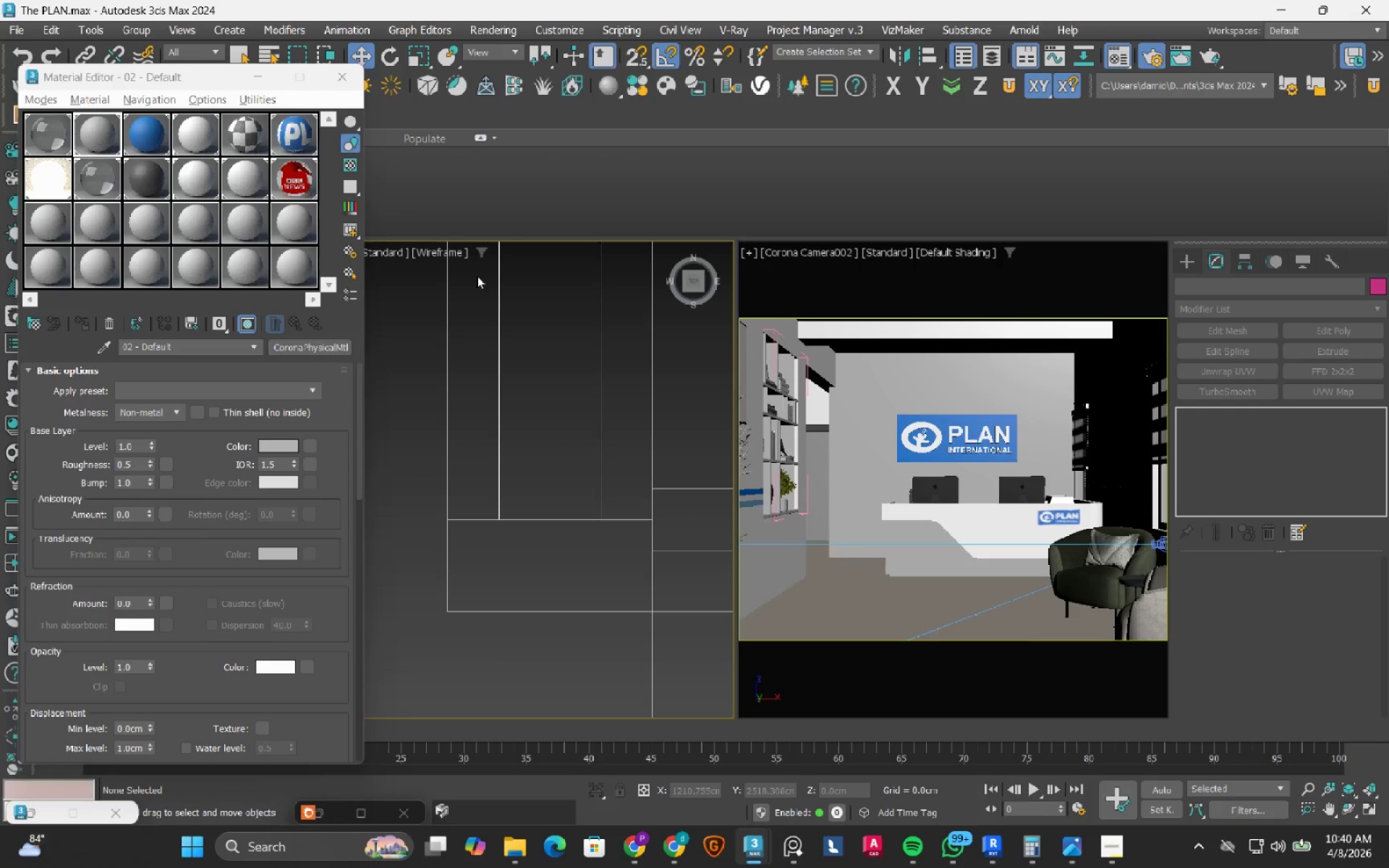 
wait(5.56)
 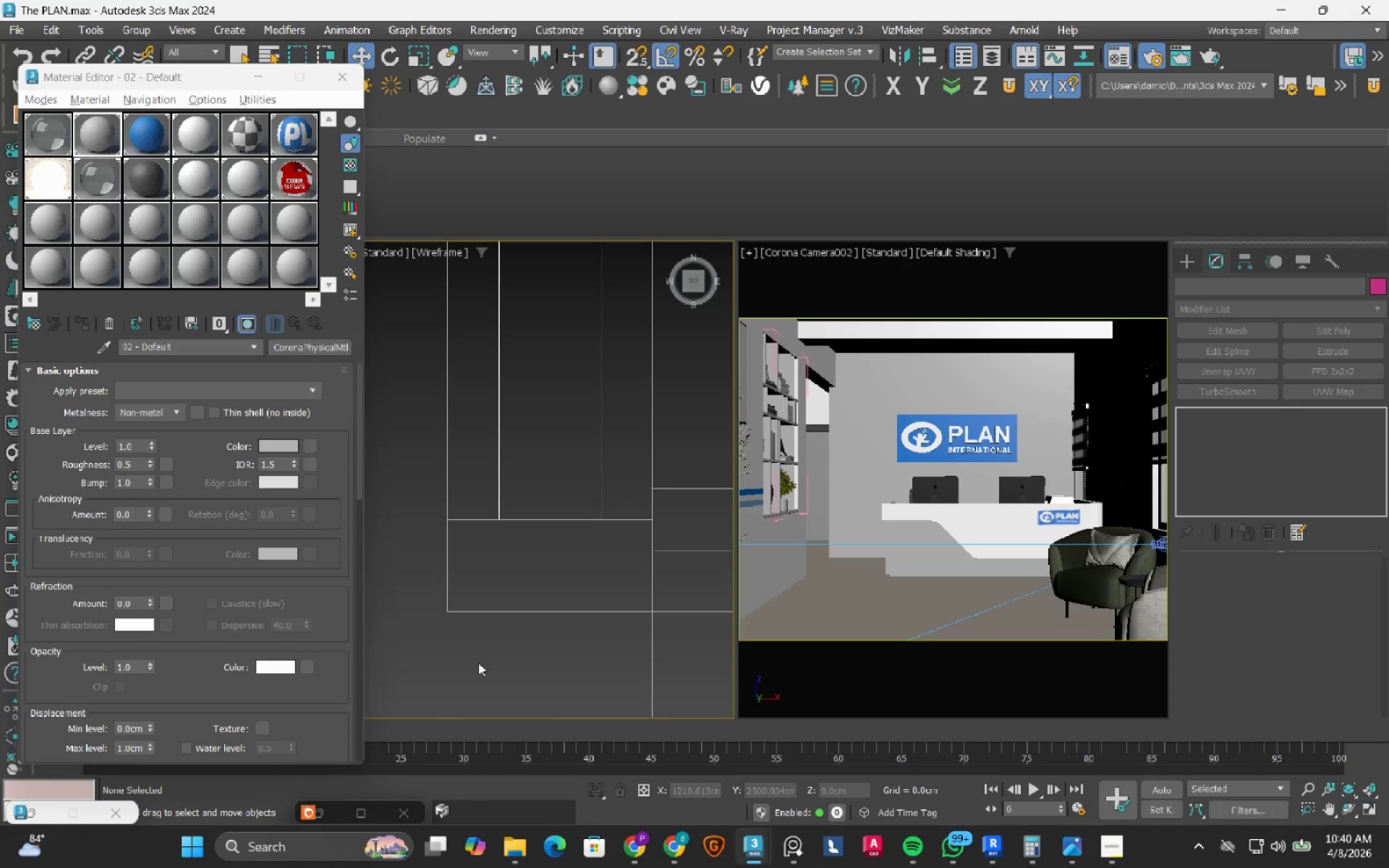 
left_click([257, 75])
 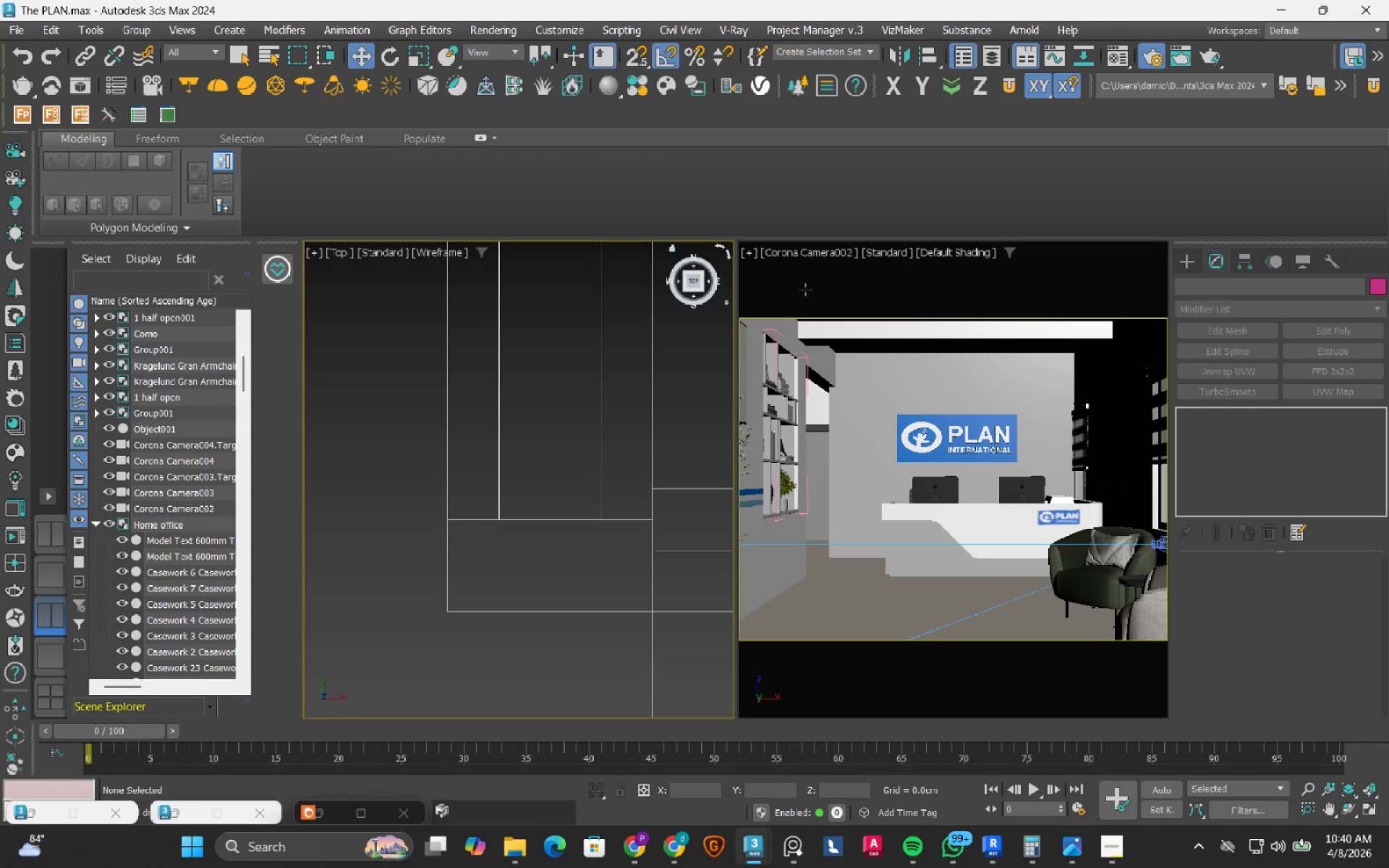 
left_click([805, 289])
 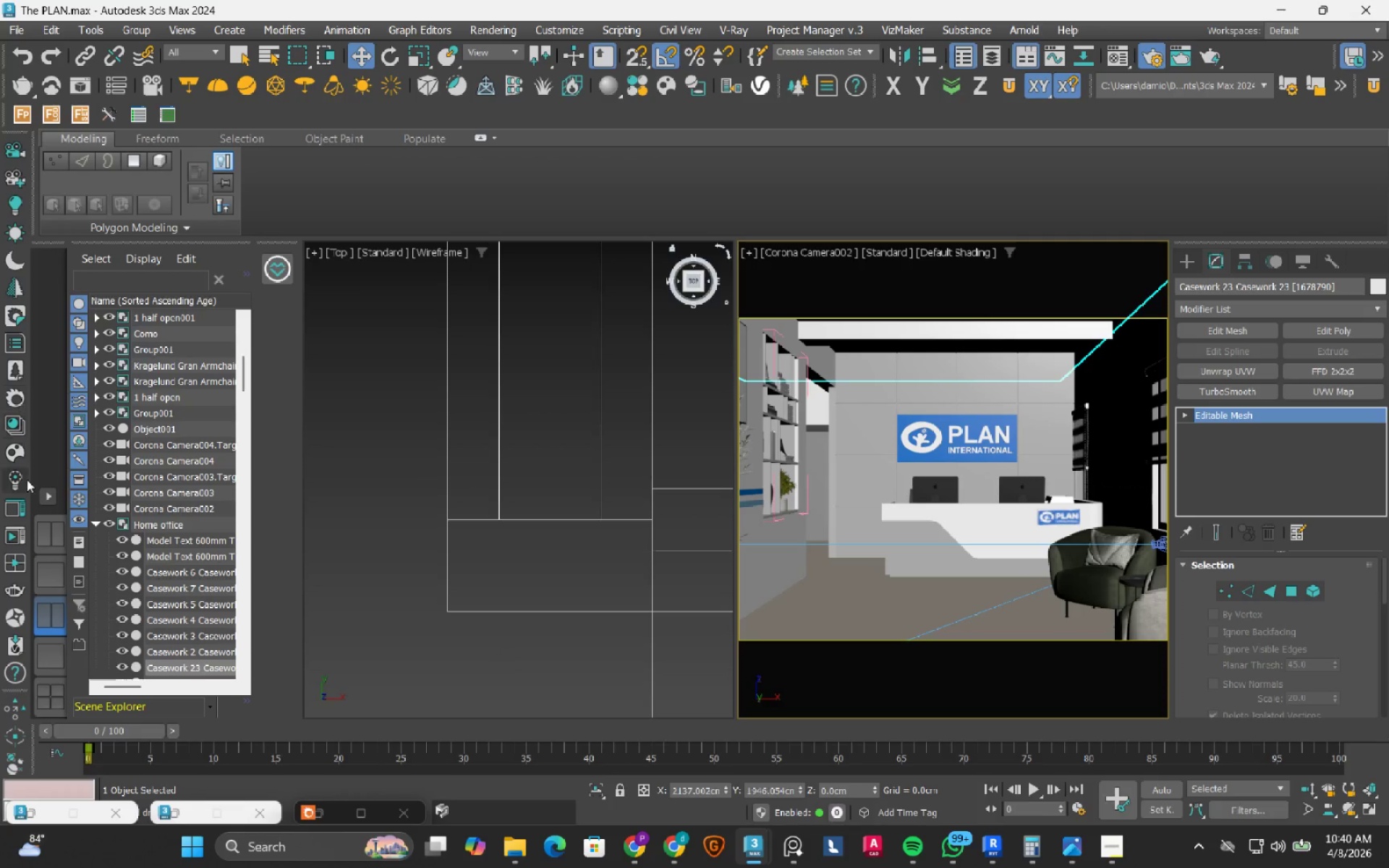 
left_click([14, 539])
 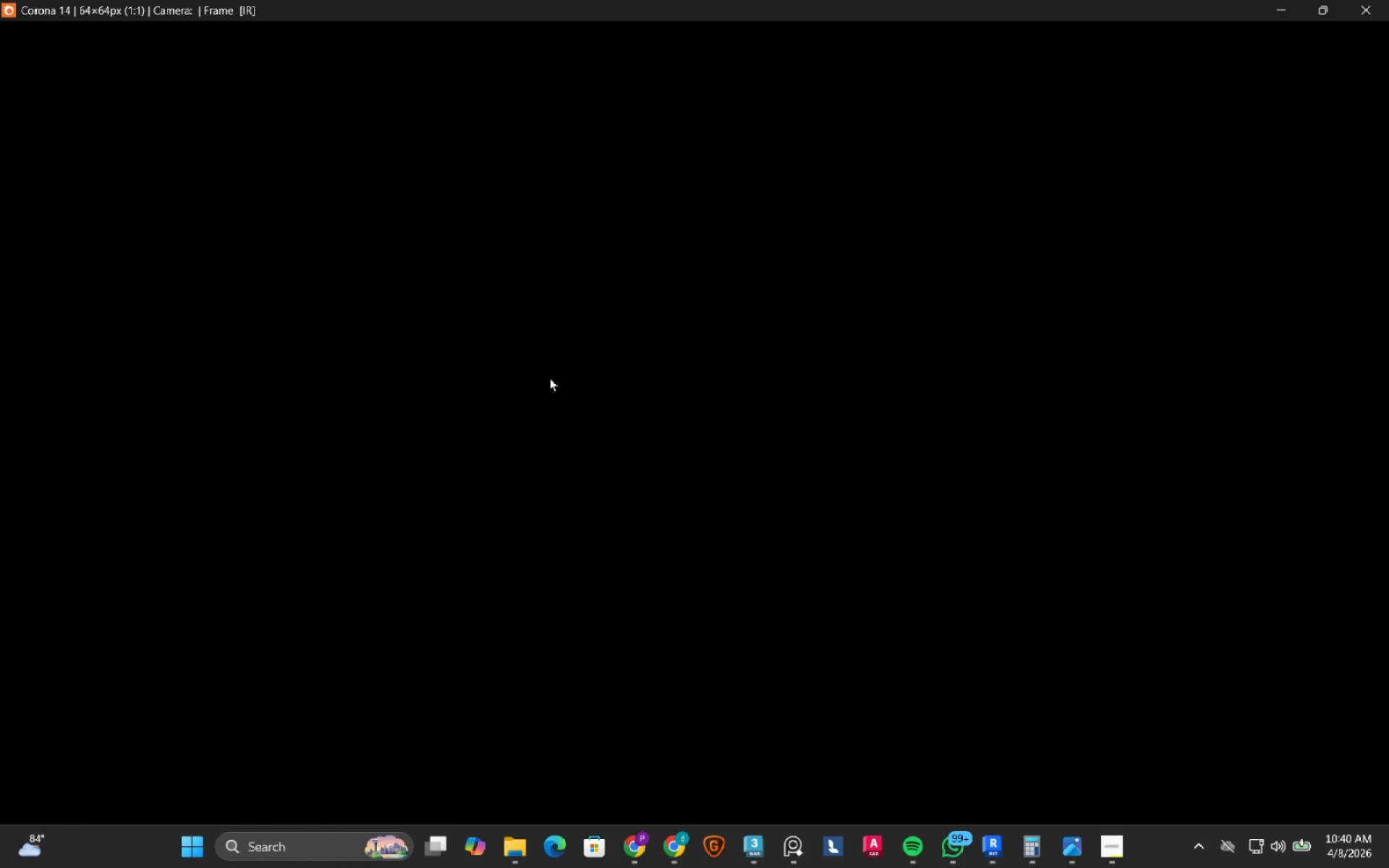 